 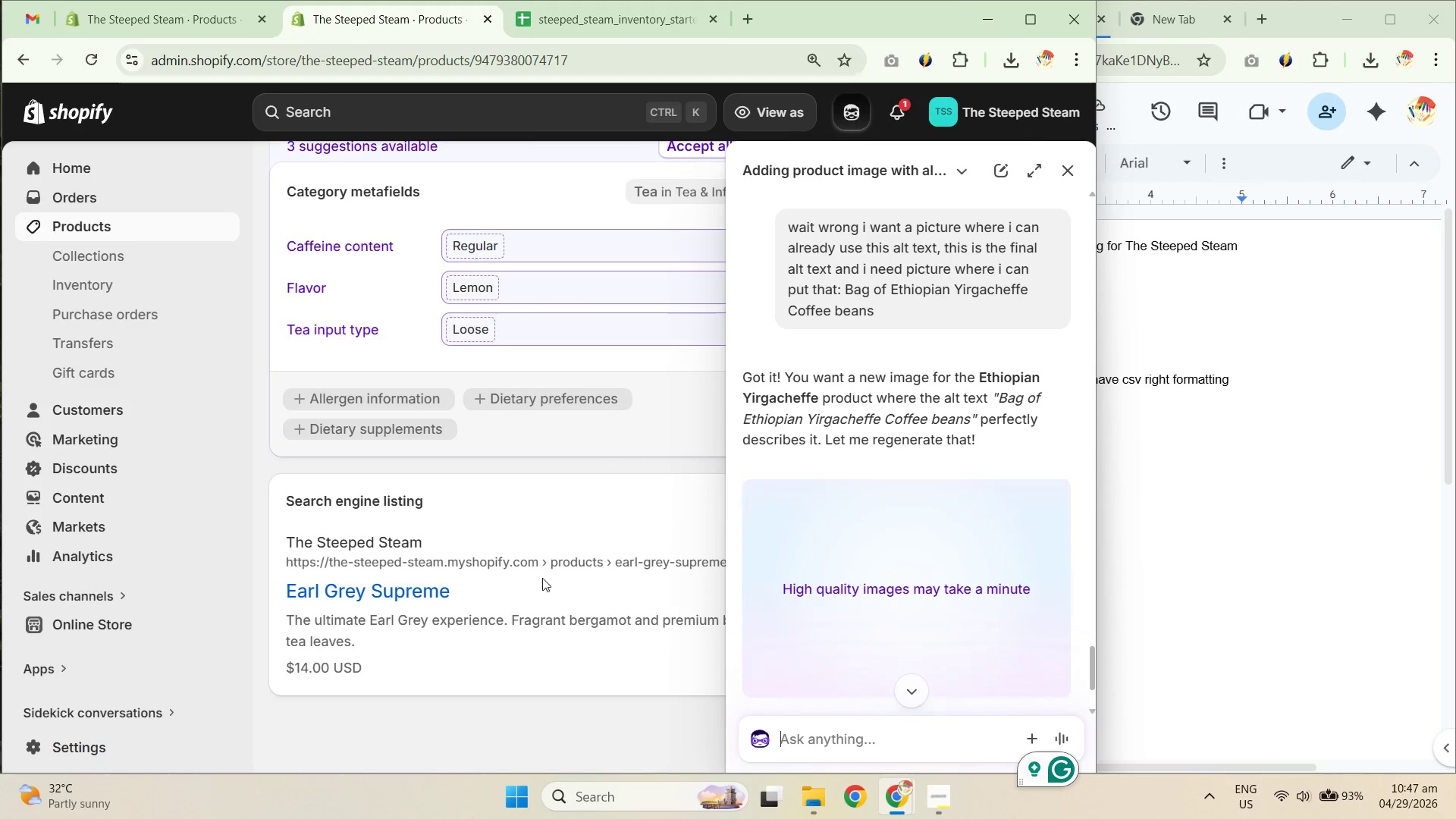 
scroll: coordinate [981, 531], scroll_direction: down, amount: 2.0
 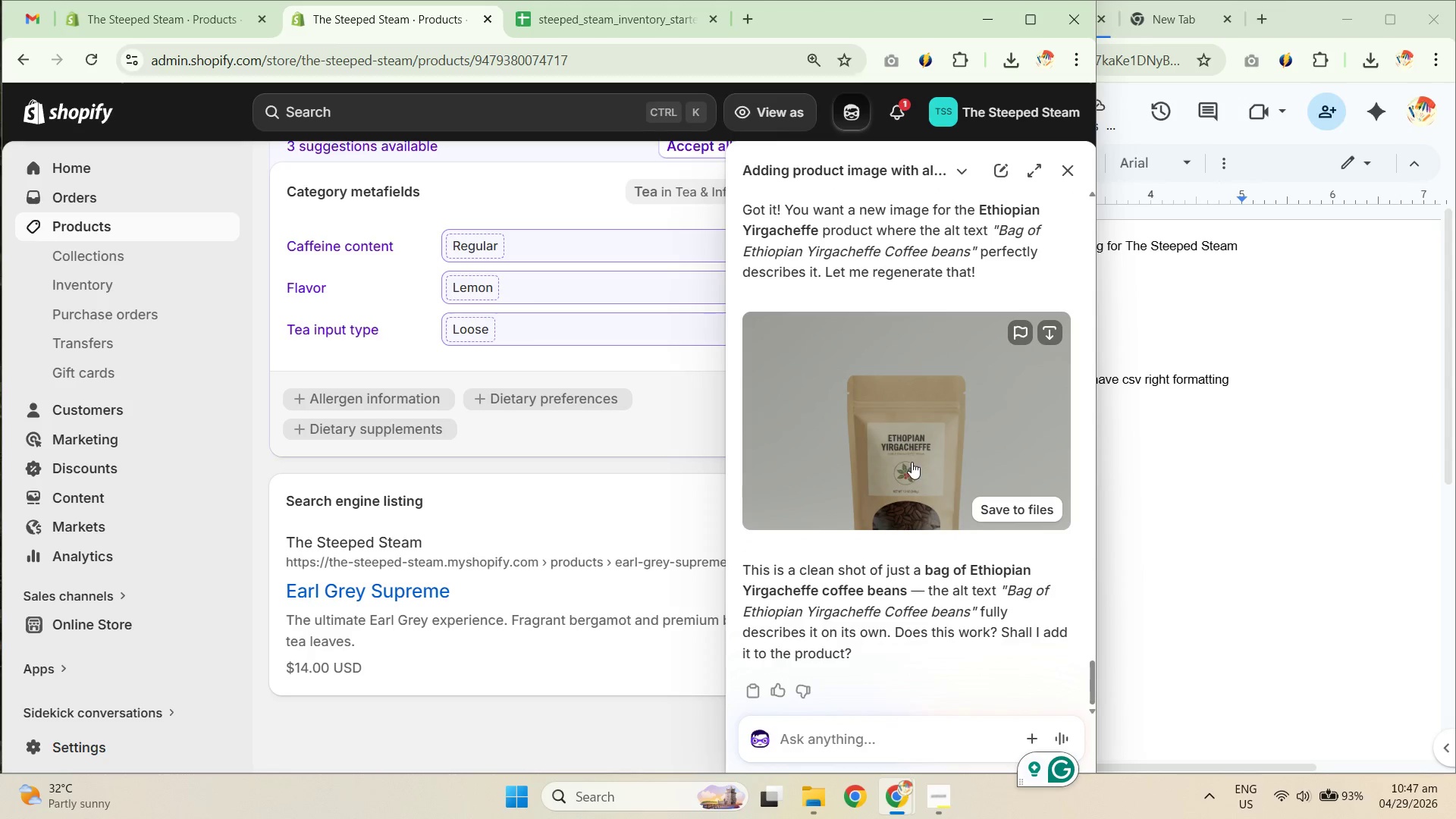 
left_click([901, 473])
 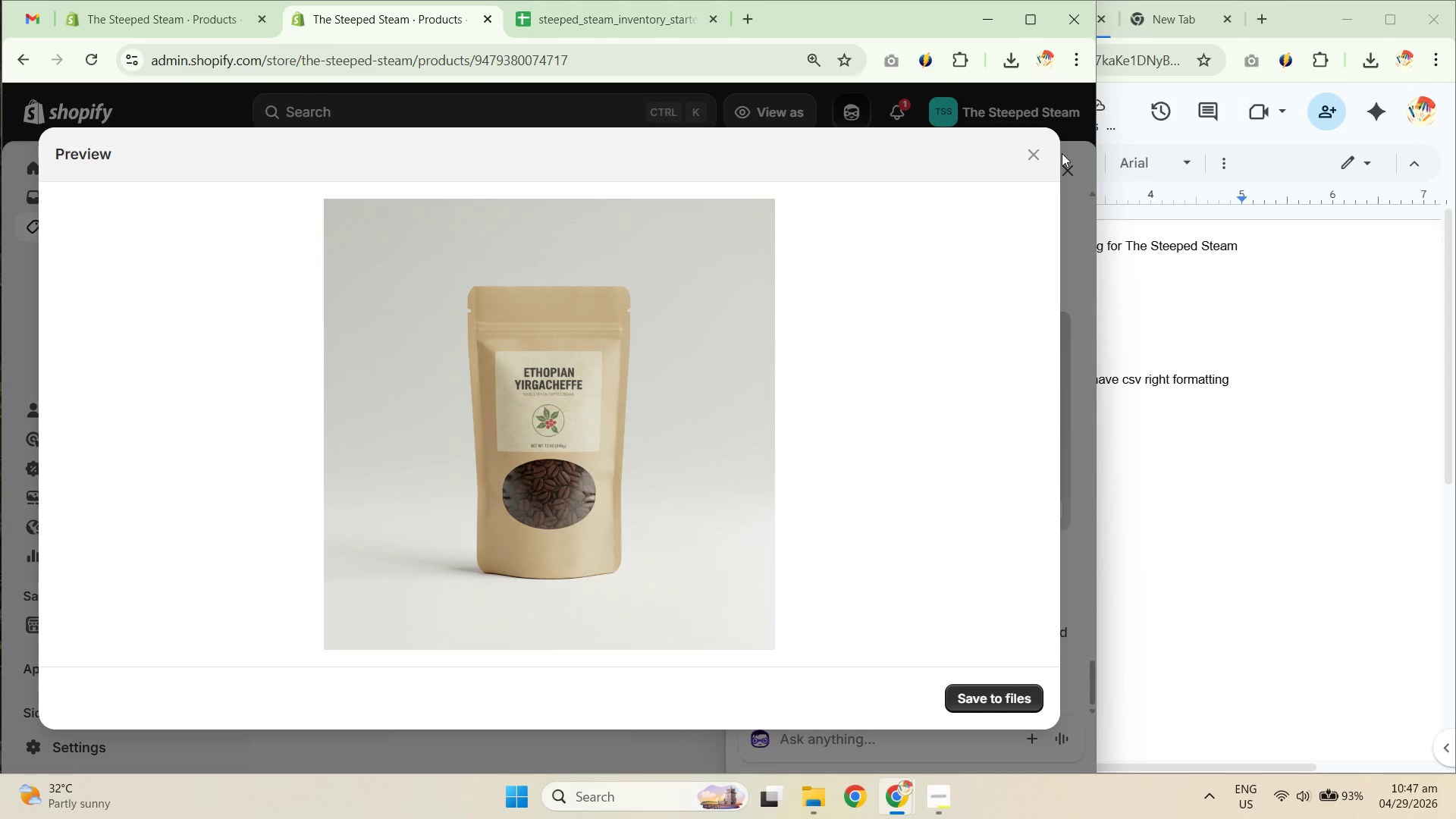 
left_click([1031, 156])
 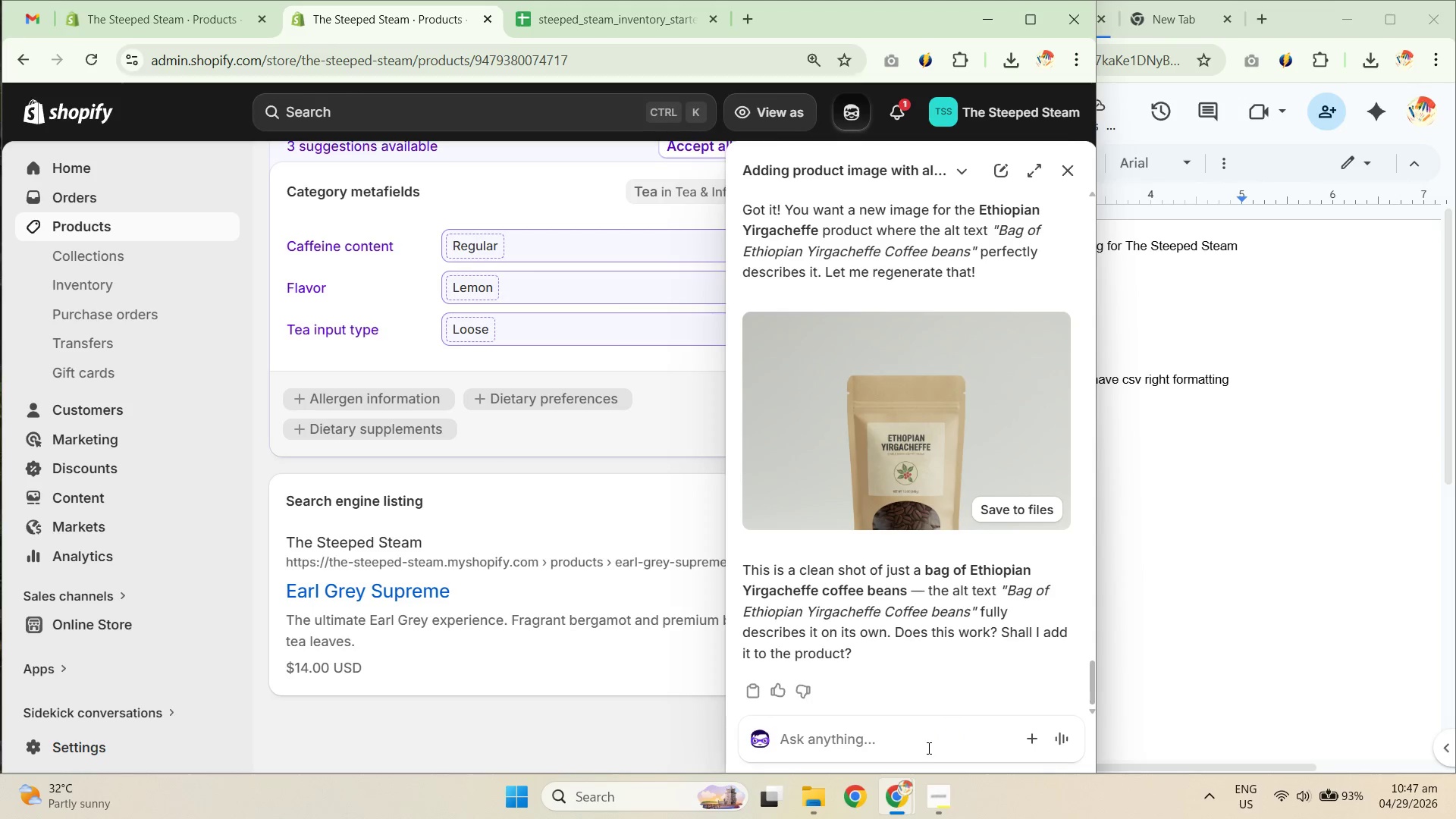 
left_click([924, 759])
 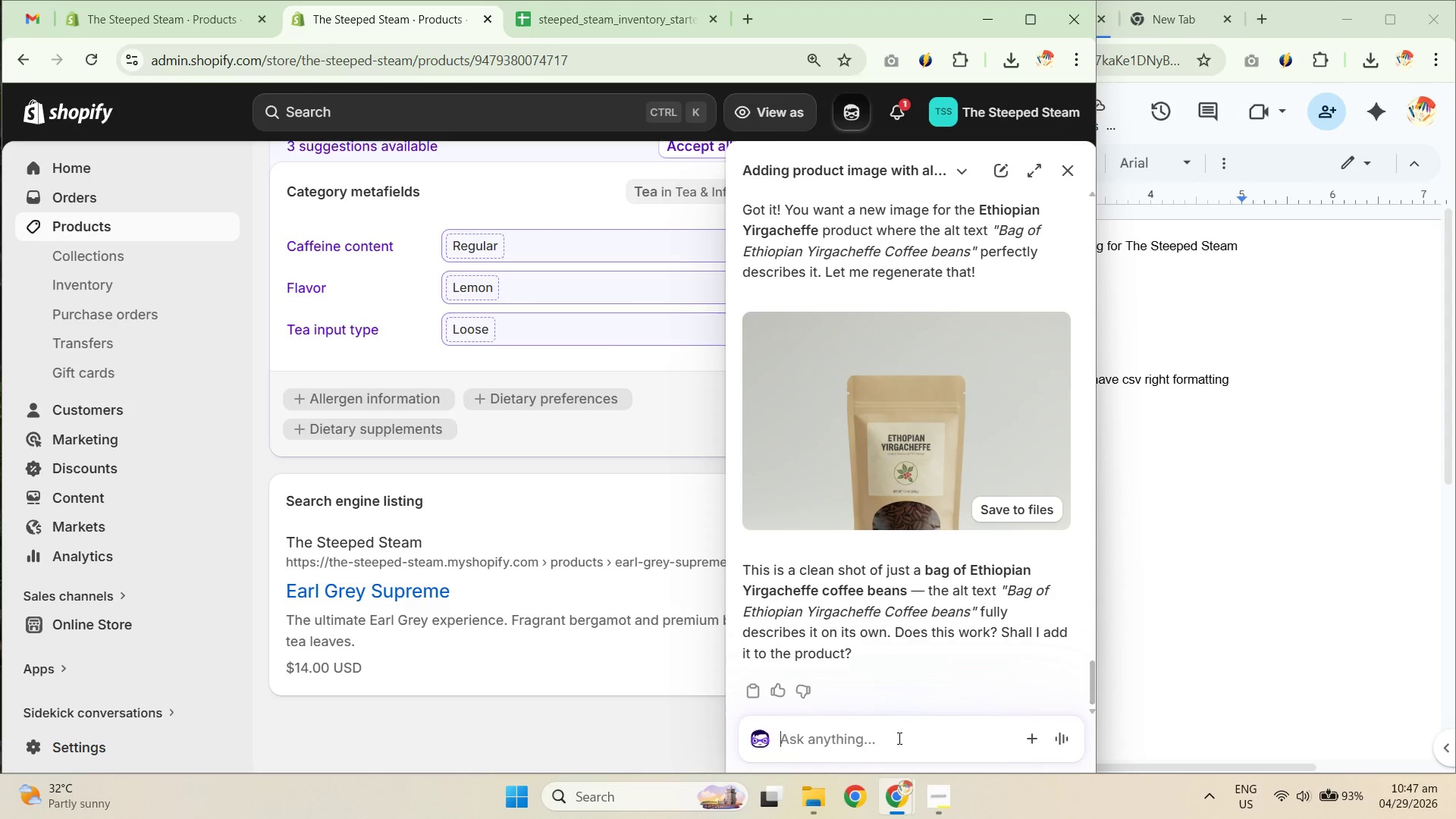 
type(is that bag?)
 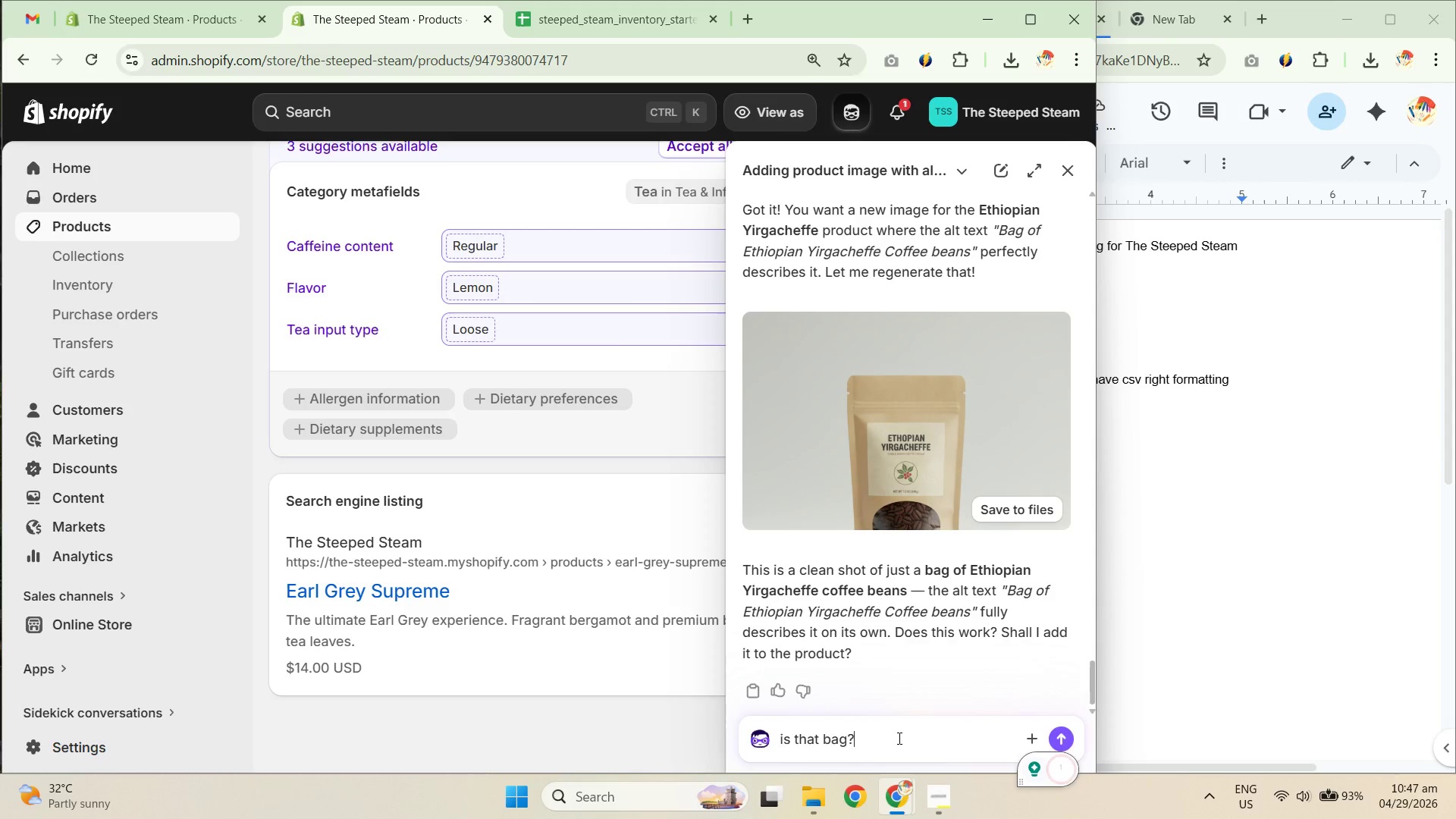 
 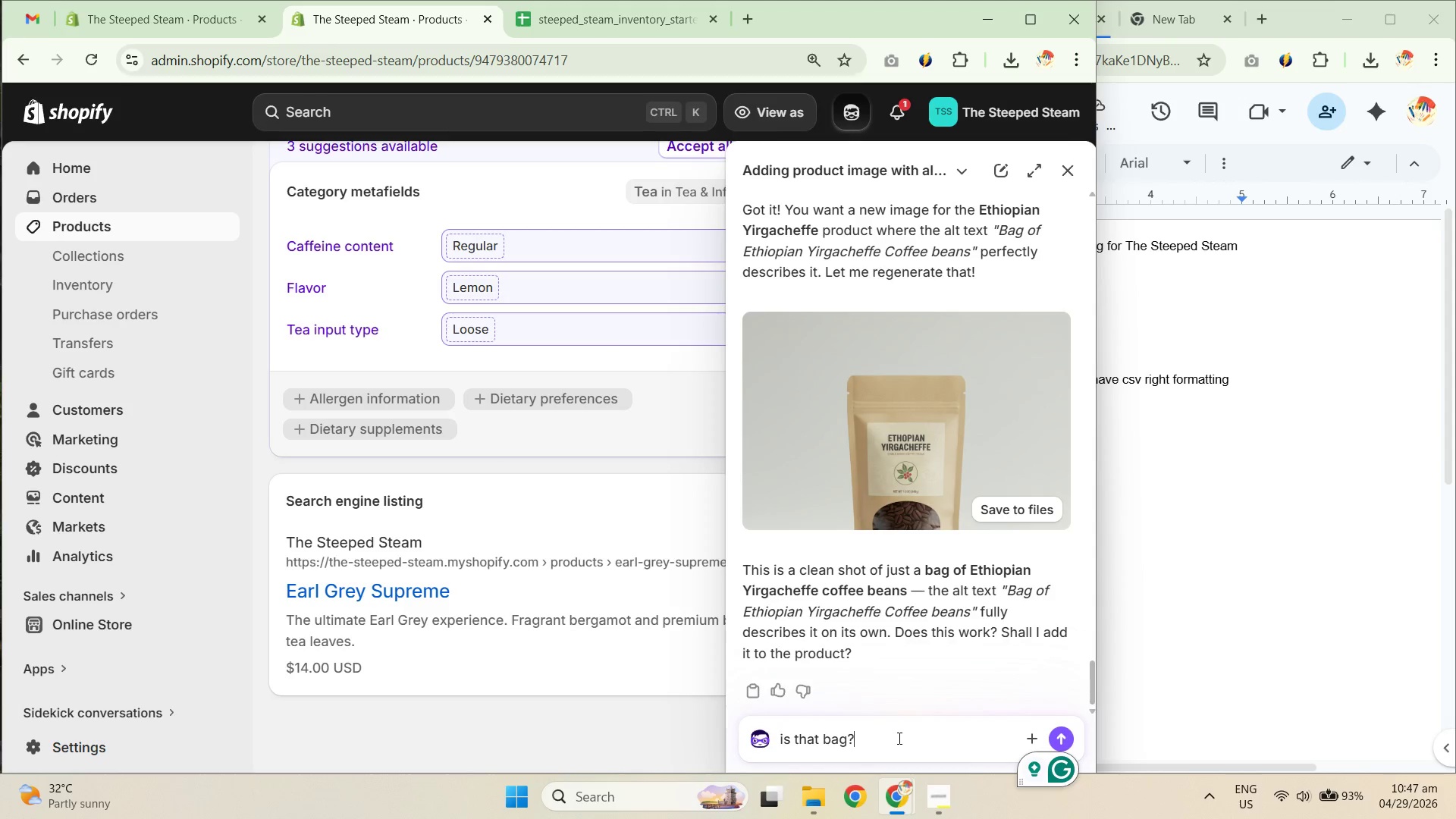 
key(Enter)
 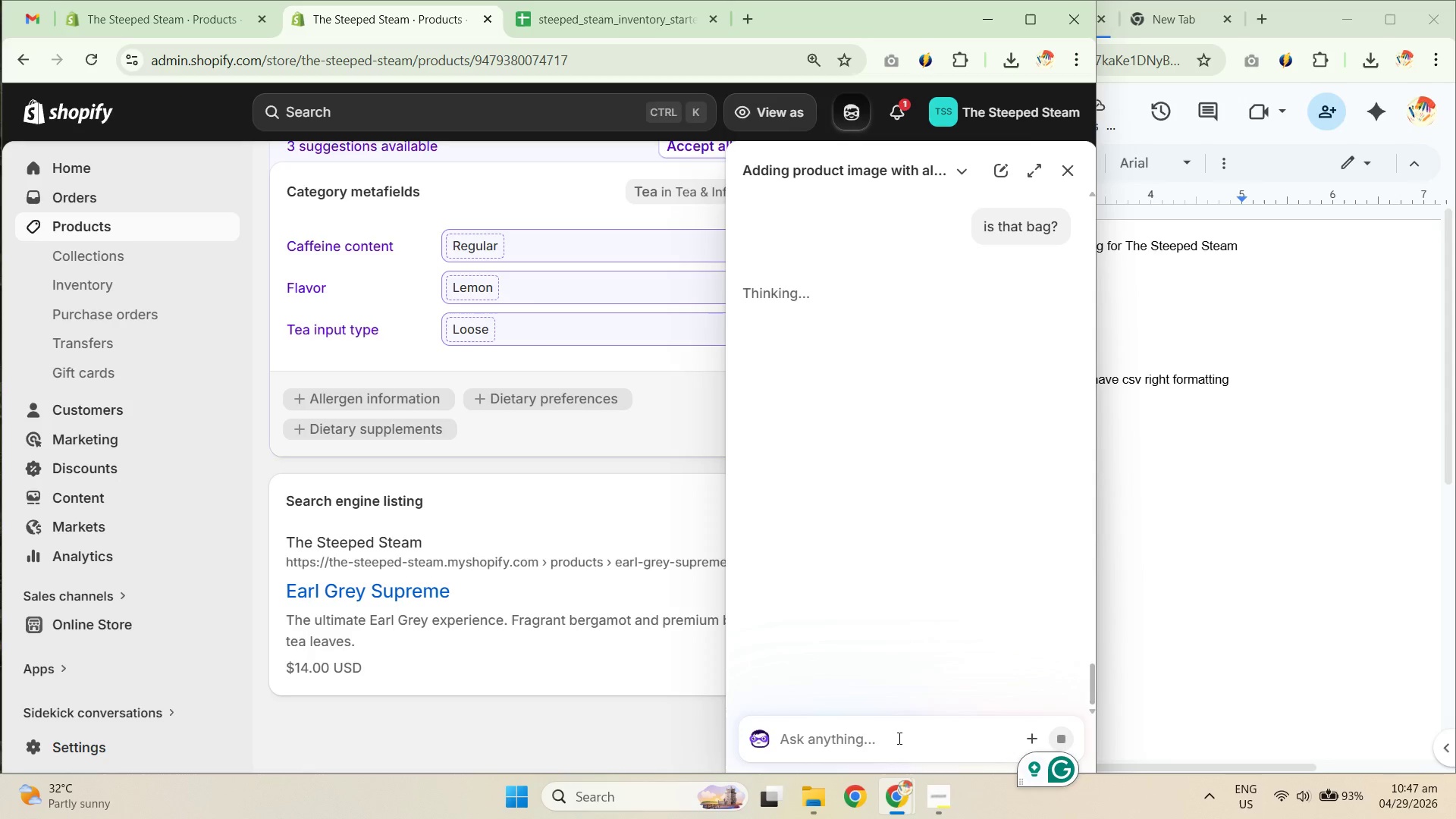 
scroll: coordinate [945, 539], scroll_direction: up, amount: 1.0
 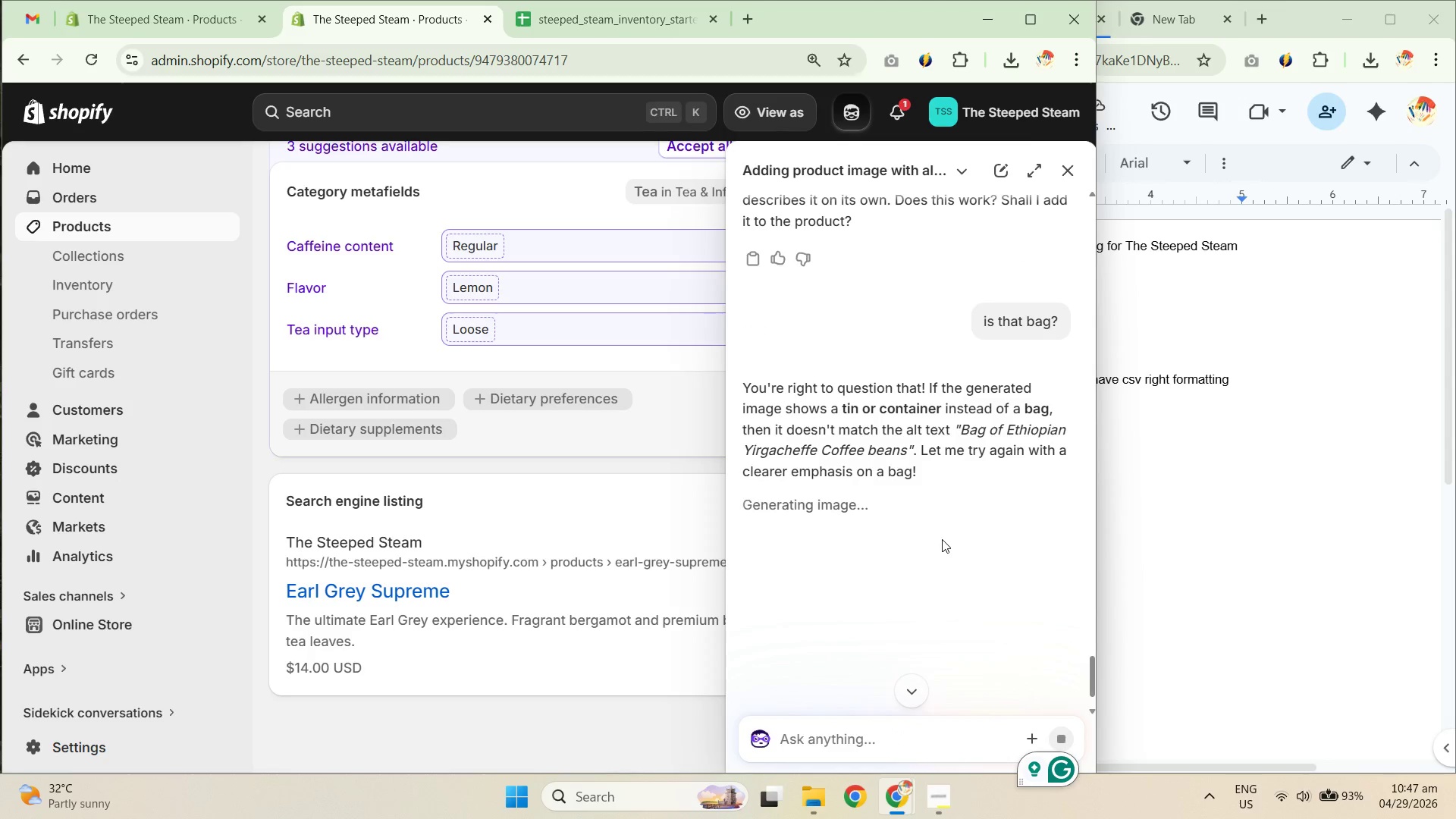 
wait(5.75)
 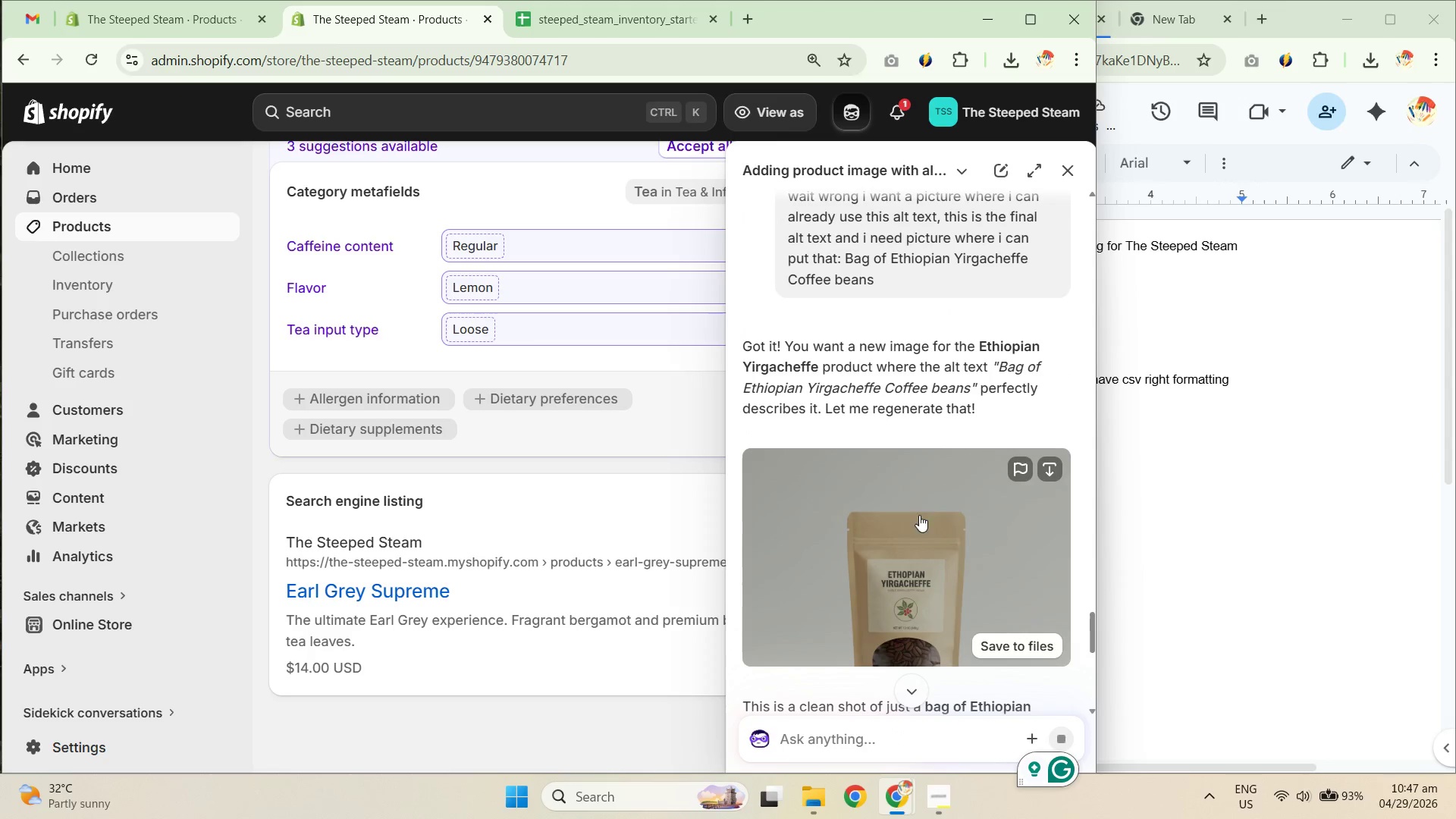 
left_click([916, 536])
 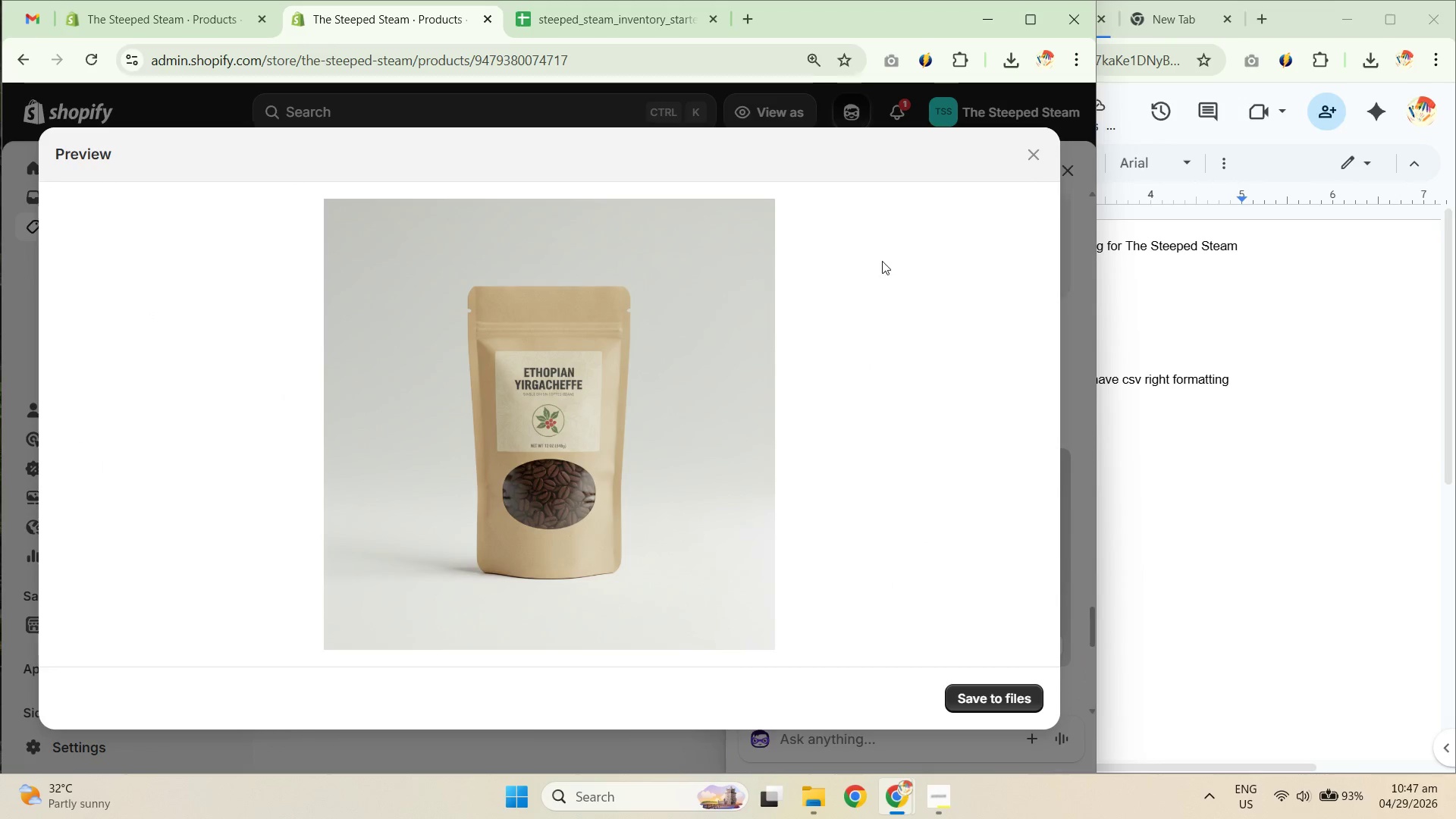 
scroll: coordinate [940, 539], scroll_direction: up, amount: 6.0
 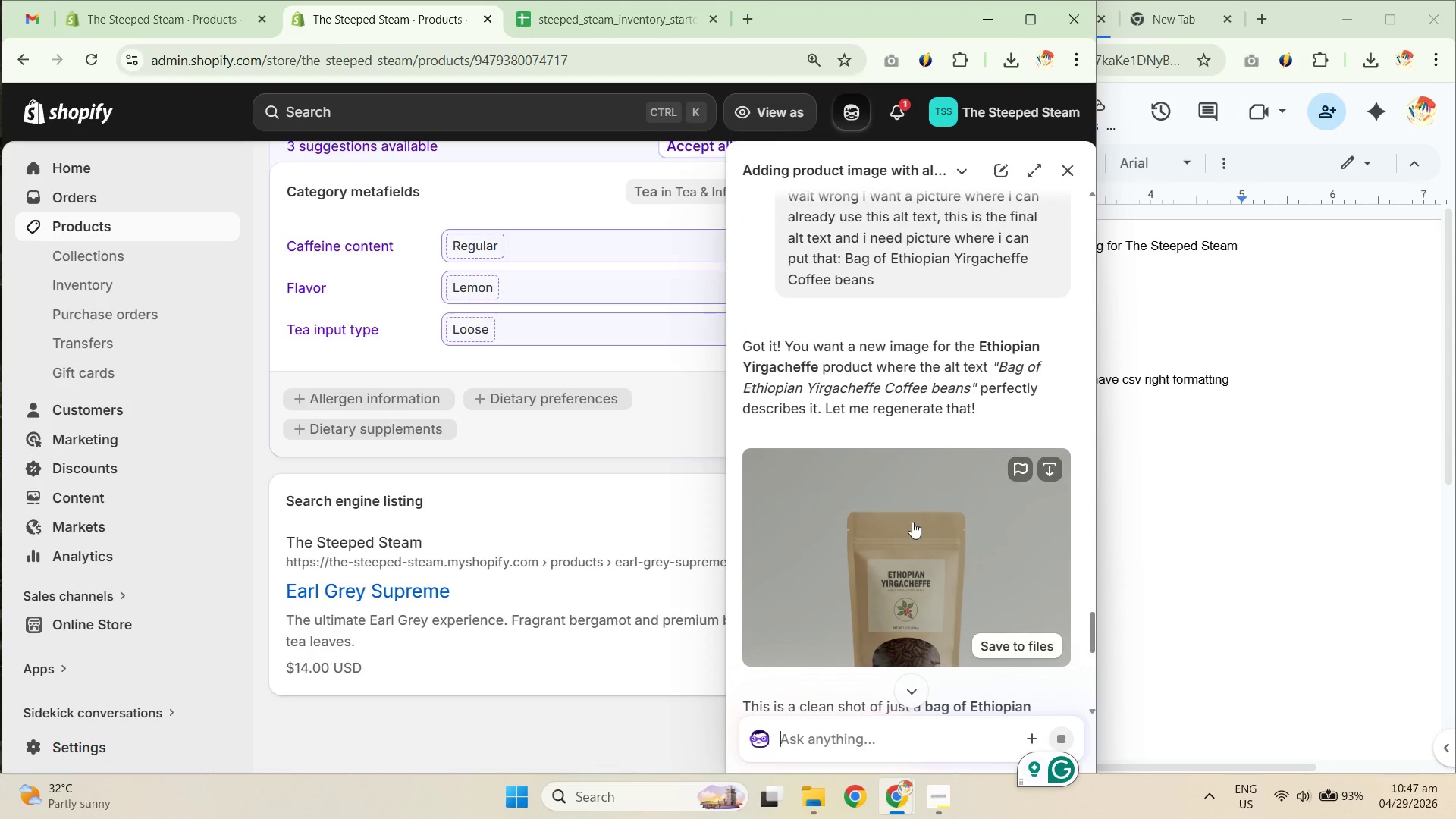 
scroll: coordinate [1046, 529], scroll_direction: down, amount: 11.0
 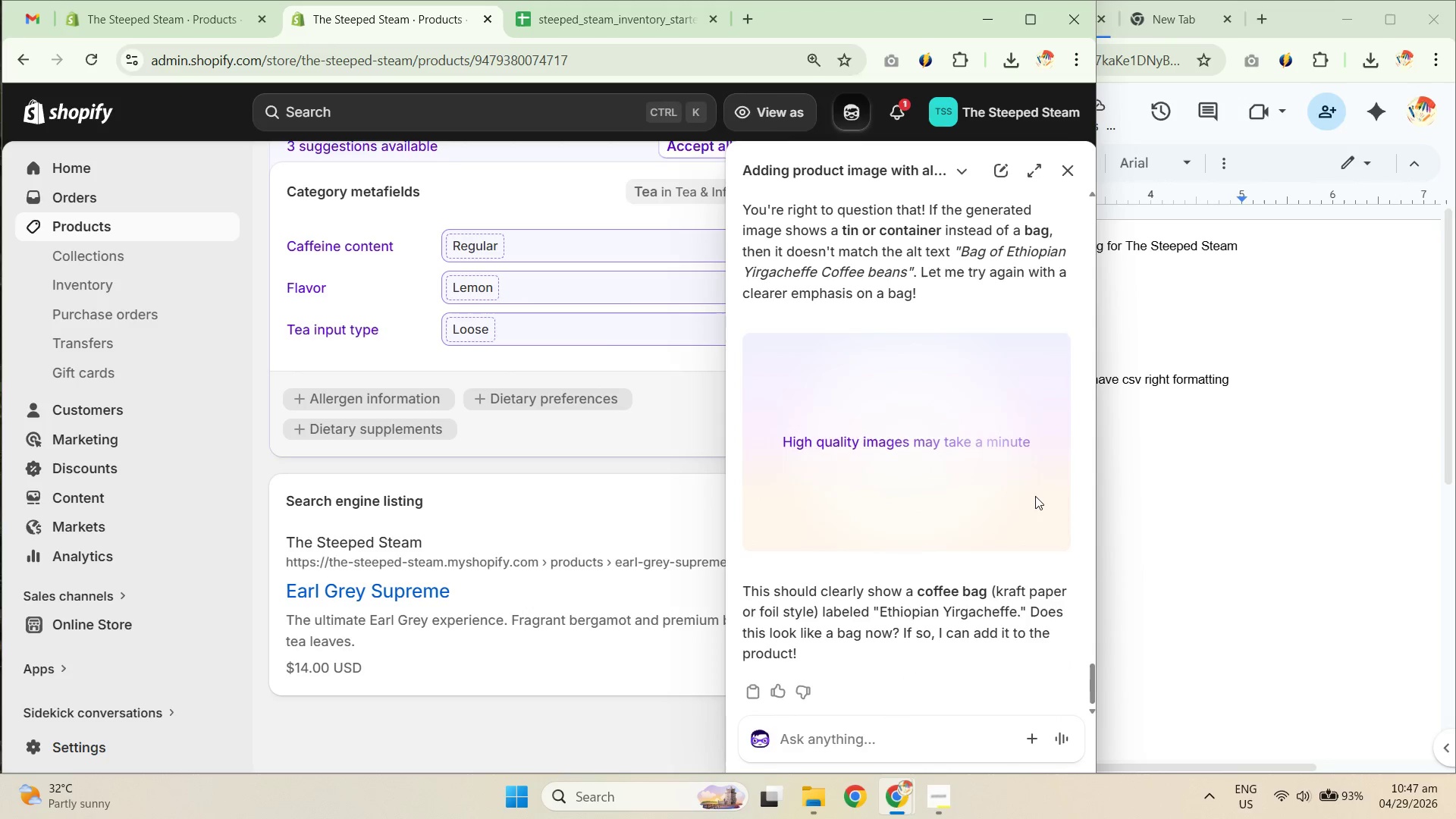 
wait(9.25)
 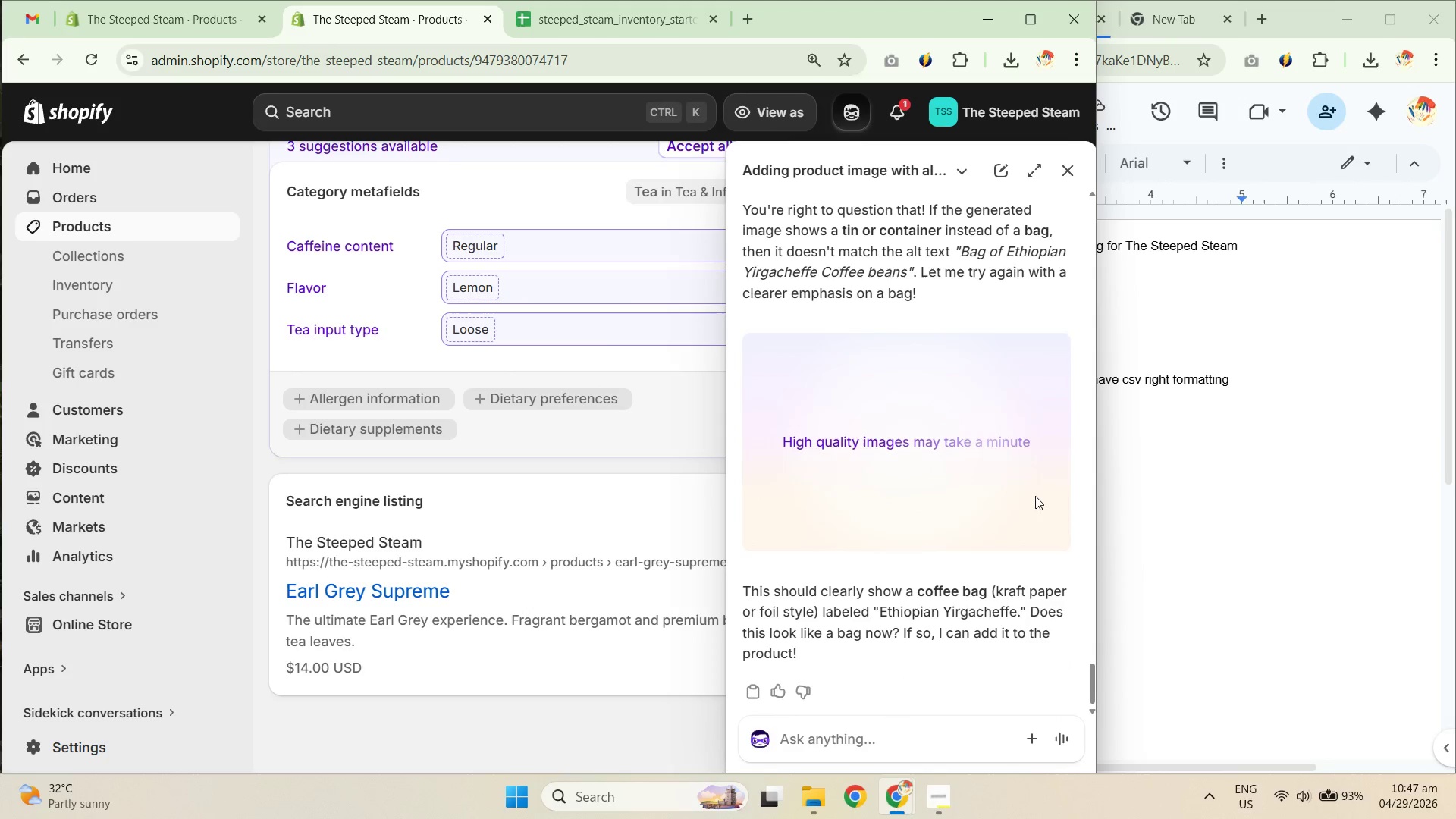 
left_click([974, 442])
 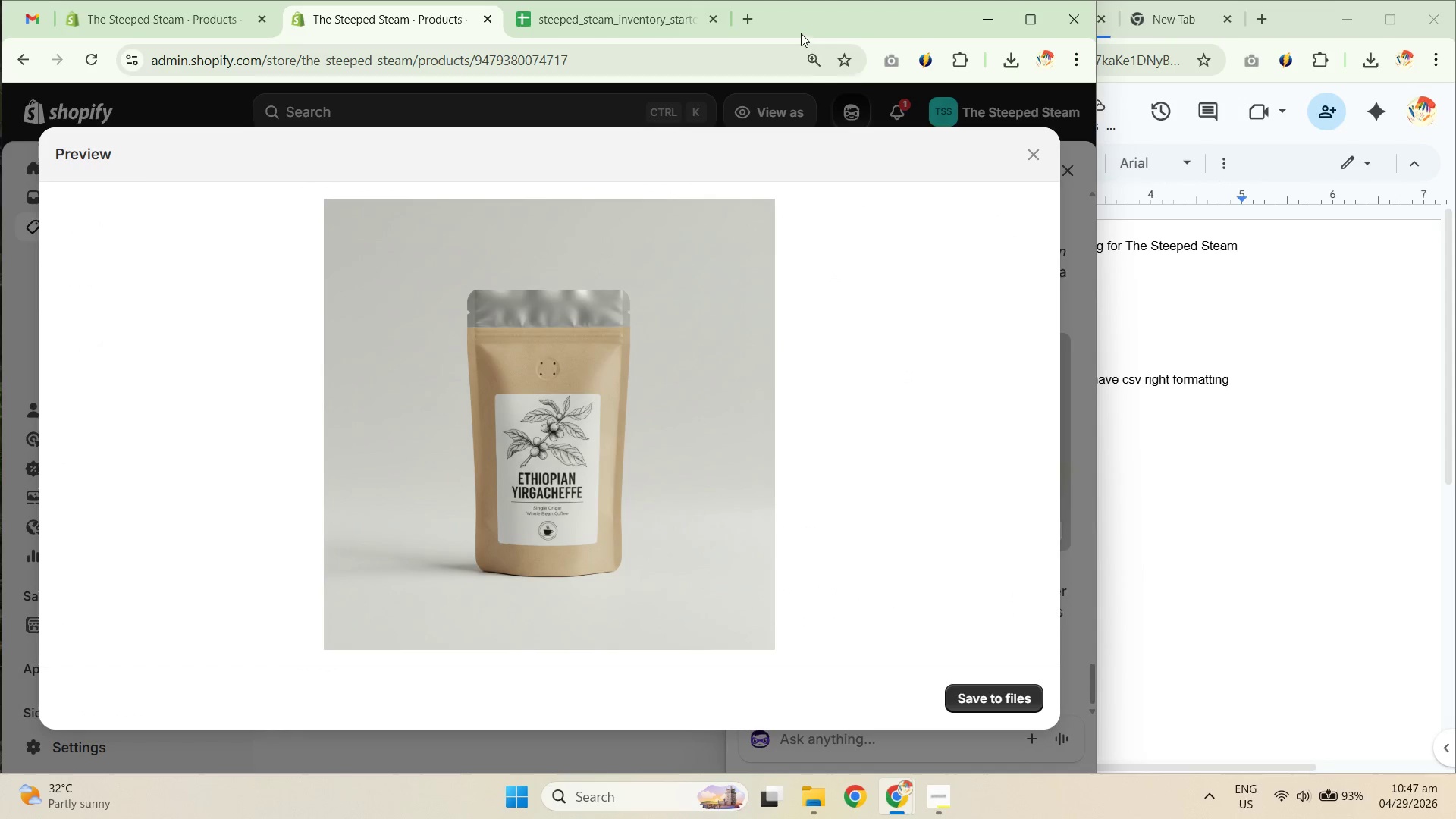 
type(cofee bag)
 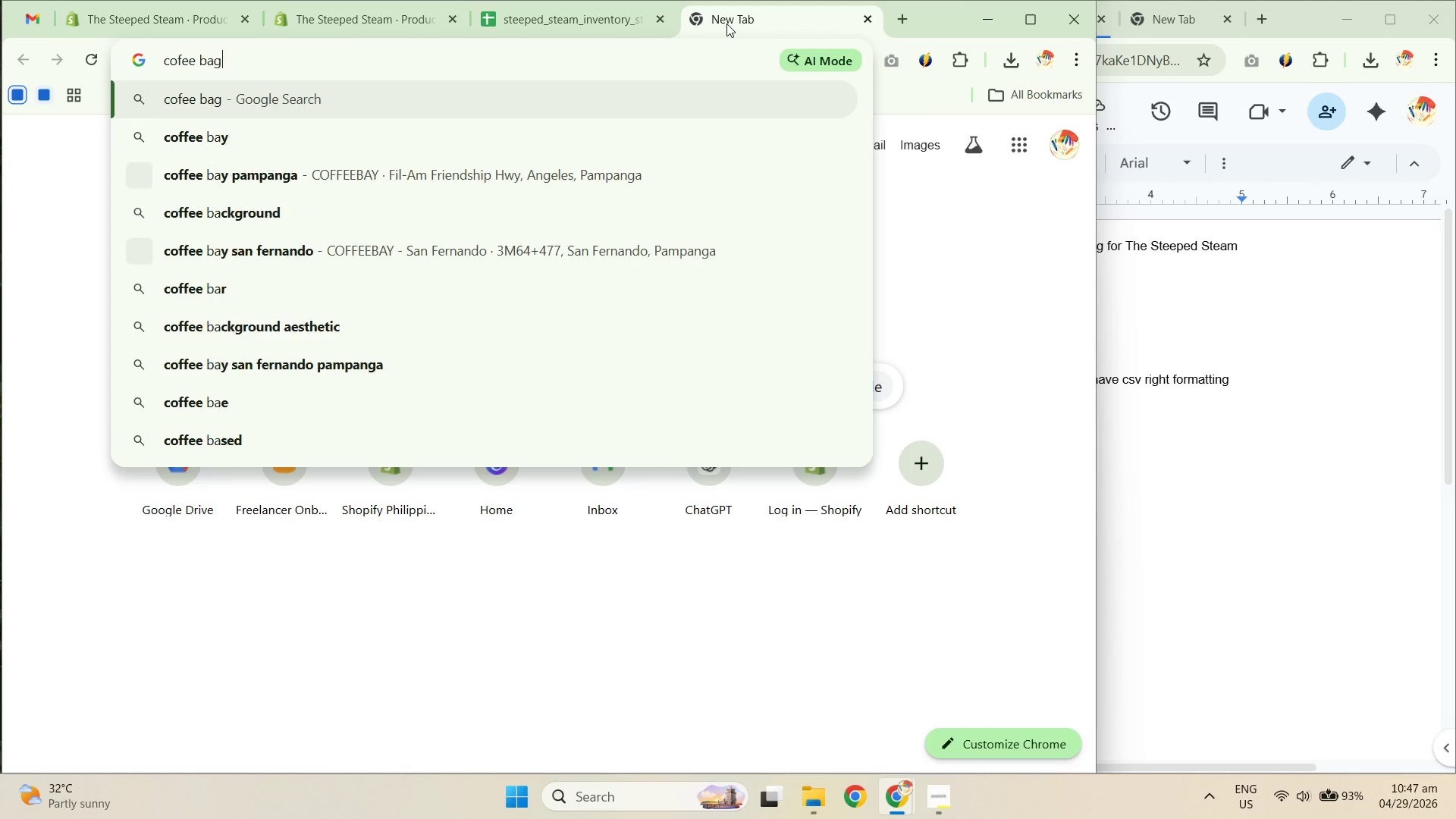 
key(Enter)
 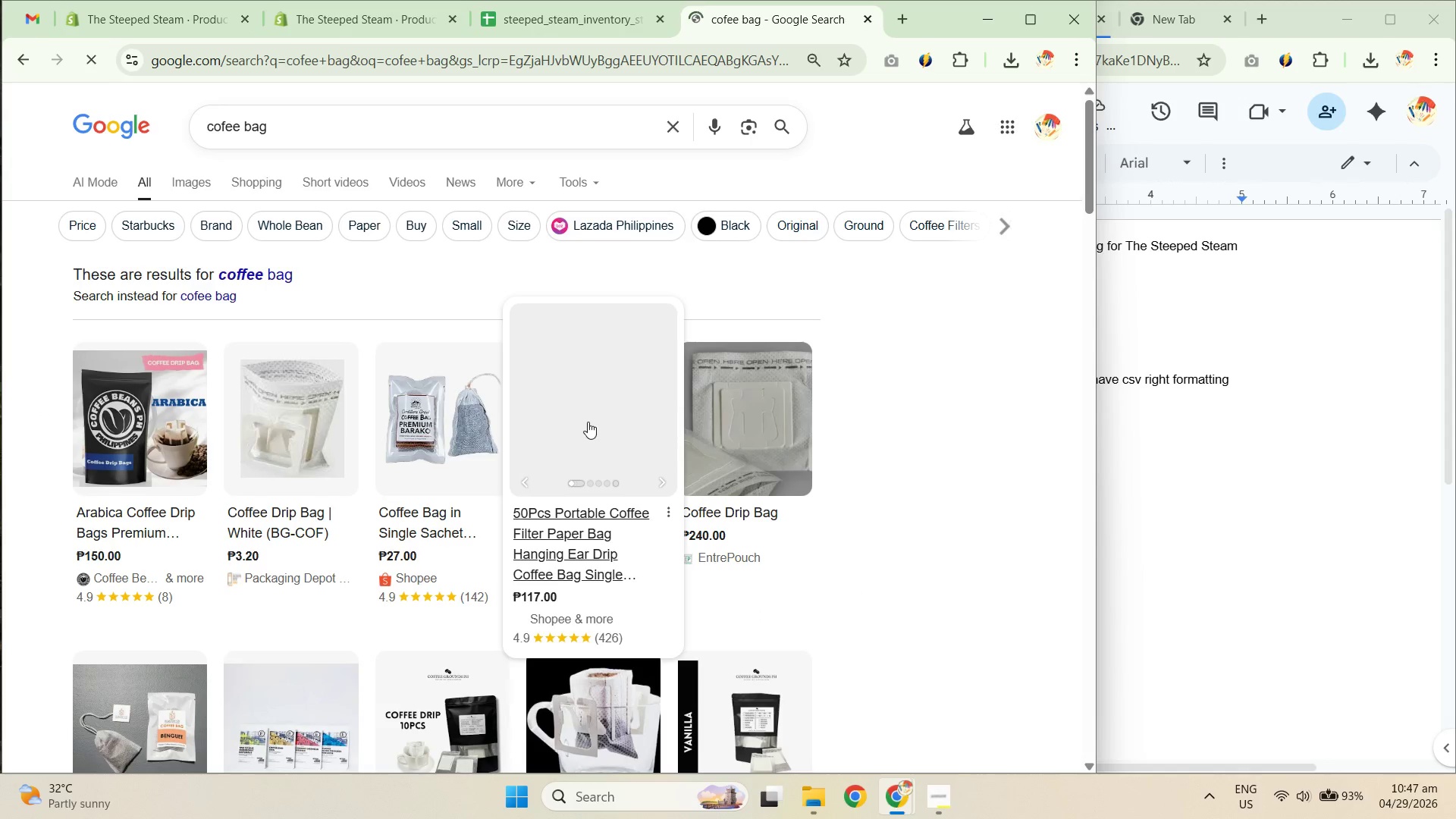 
scroll: coordinate [343, 409], scroll_direction: up, amount: 4.0
 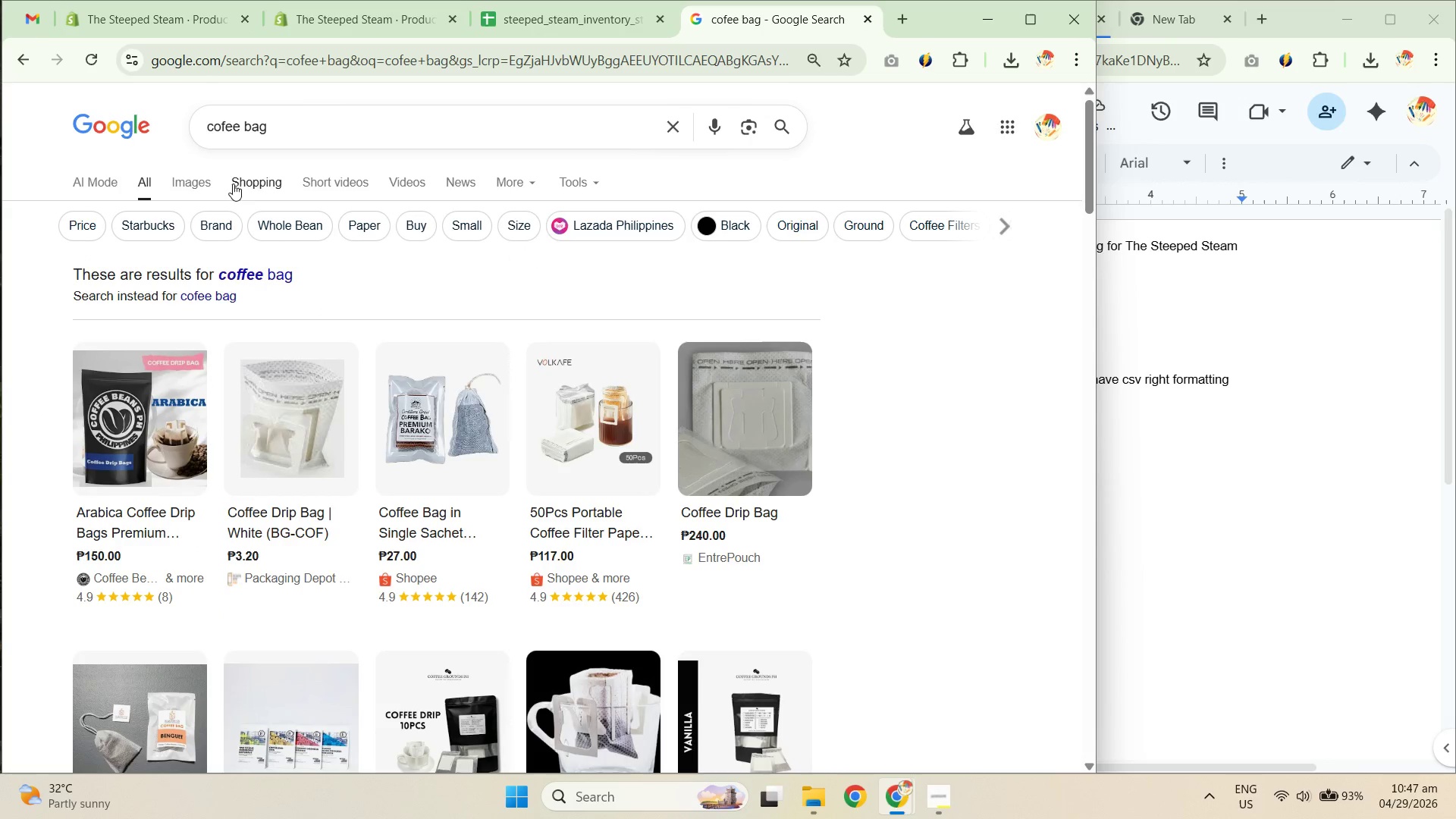 
left_click([202, 187])
 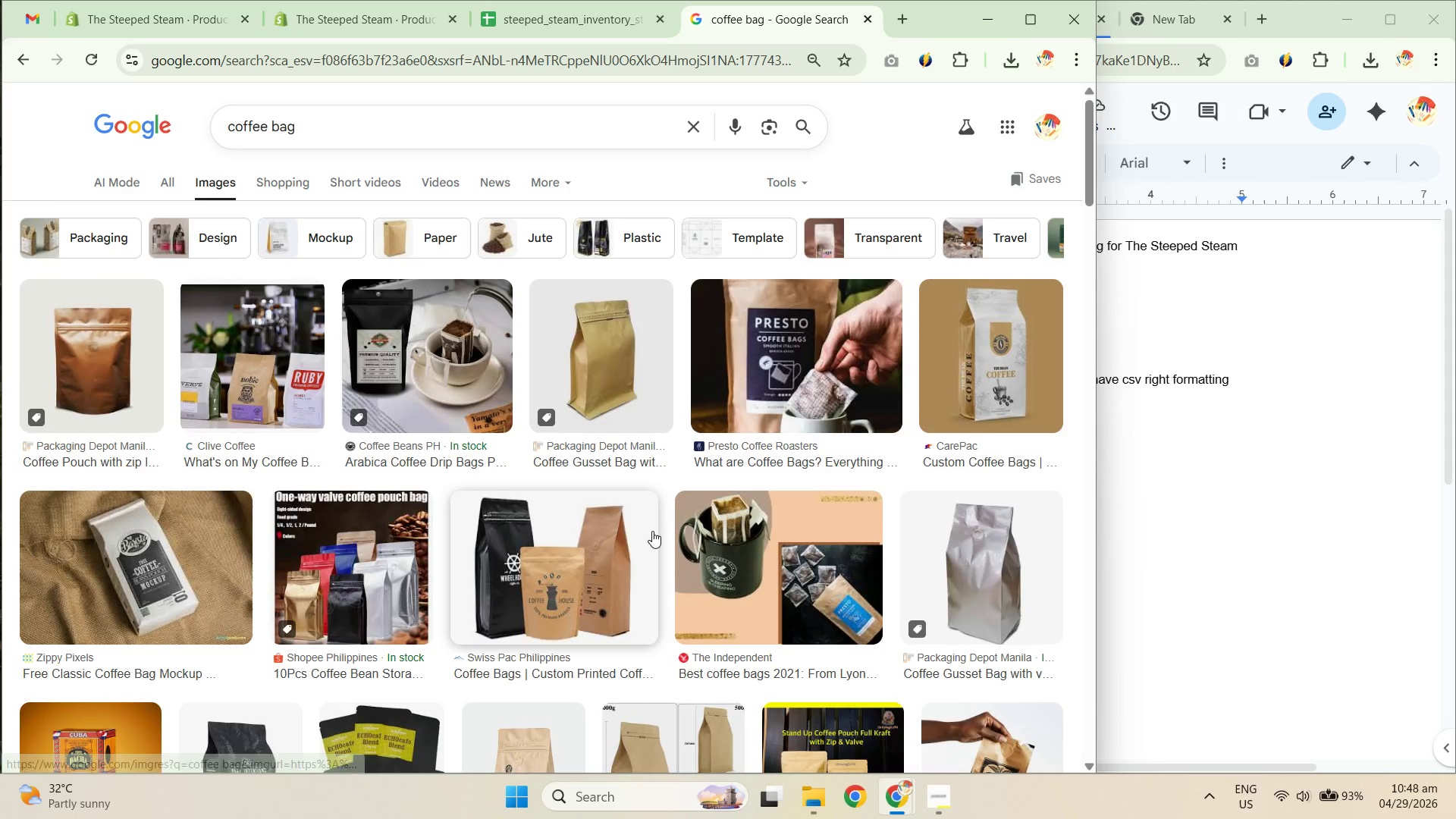 
scroll: coordinate [569, 519], scroll_direction: down, amount: 29.0
 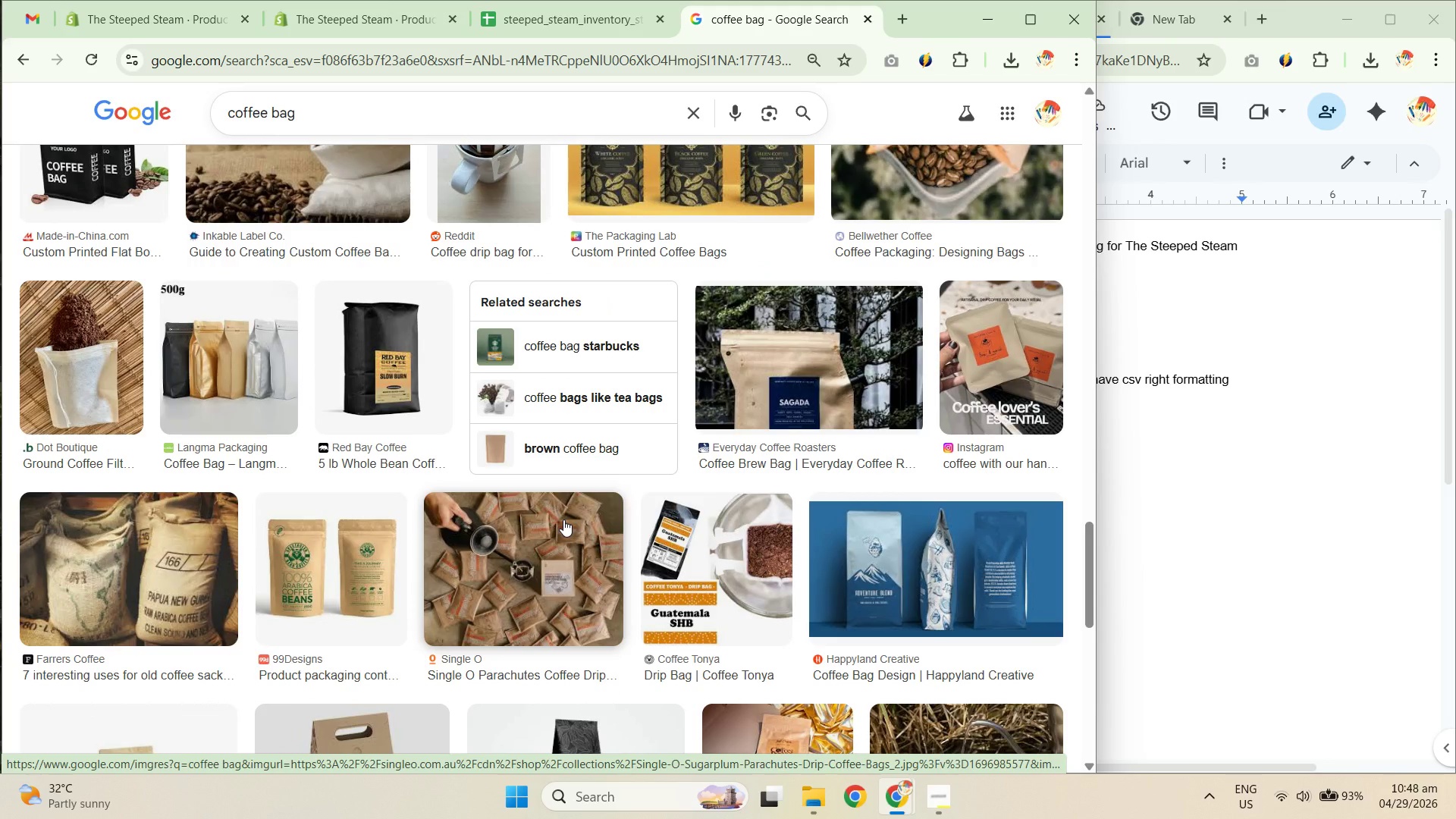 
scroll: coordinate [561, 519], scroll_direction: down, amount: 6.0
 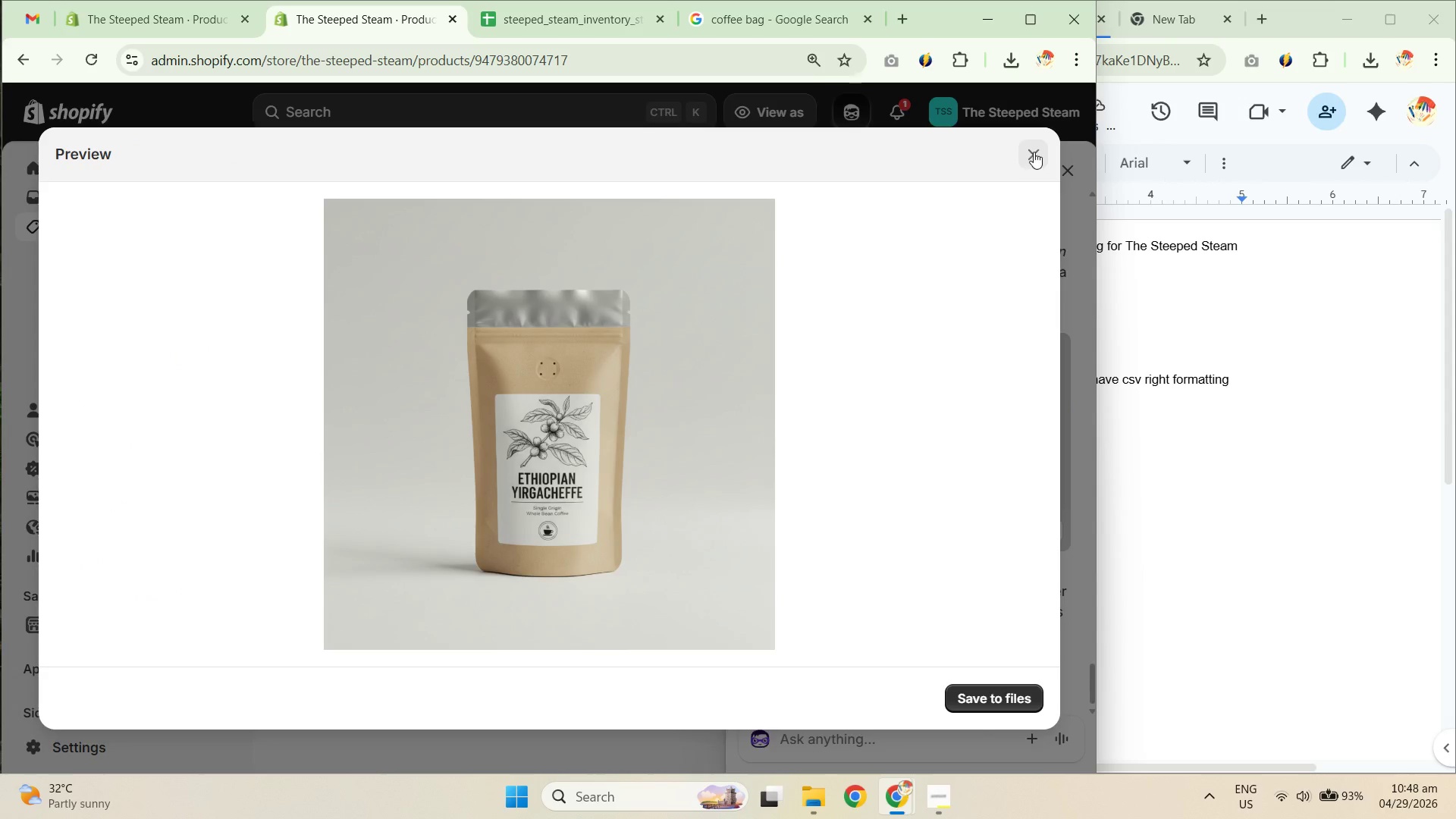 
scroll: coordinate [1008, 529], scroll_direction: up, amount: 7.0
 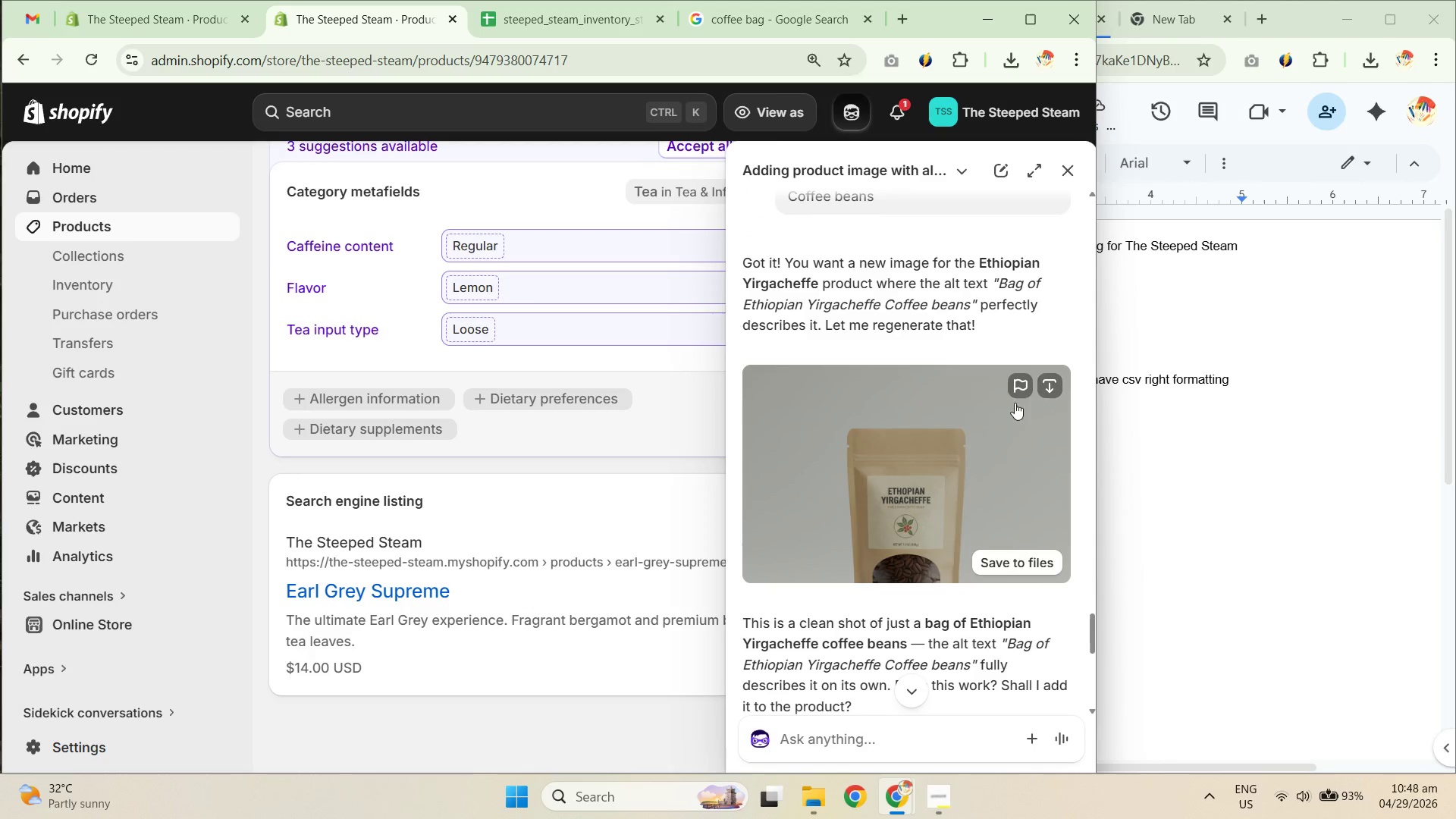 
left_click([1051, 379])
 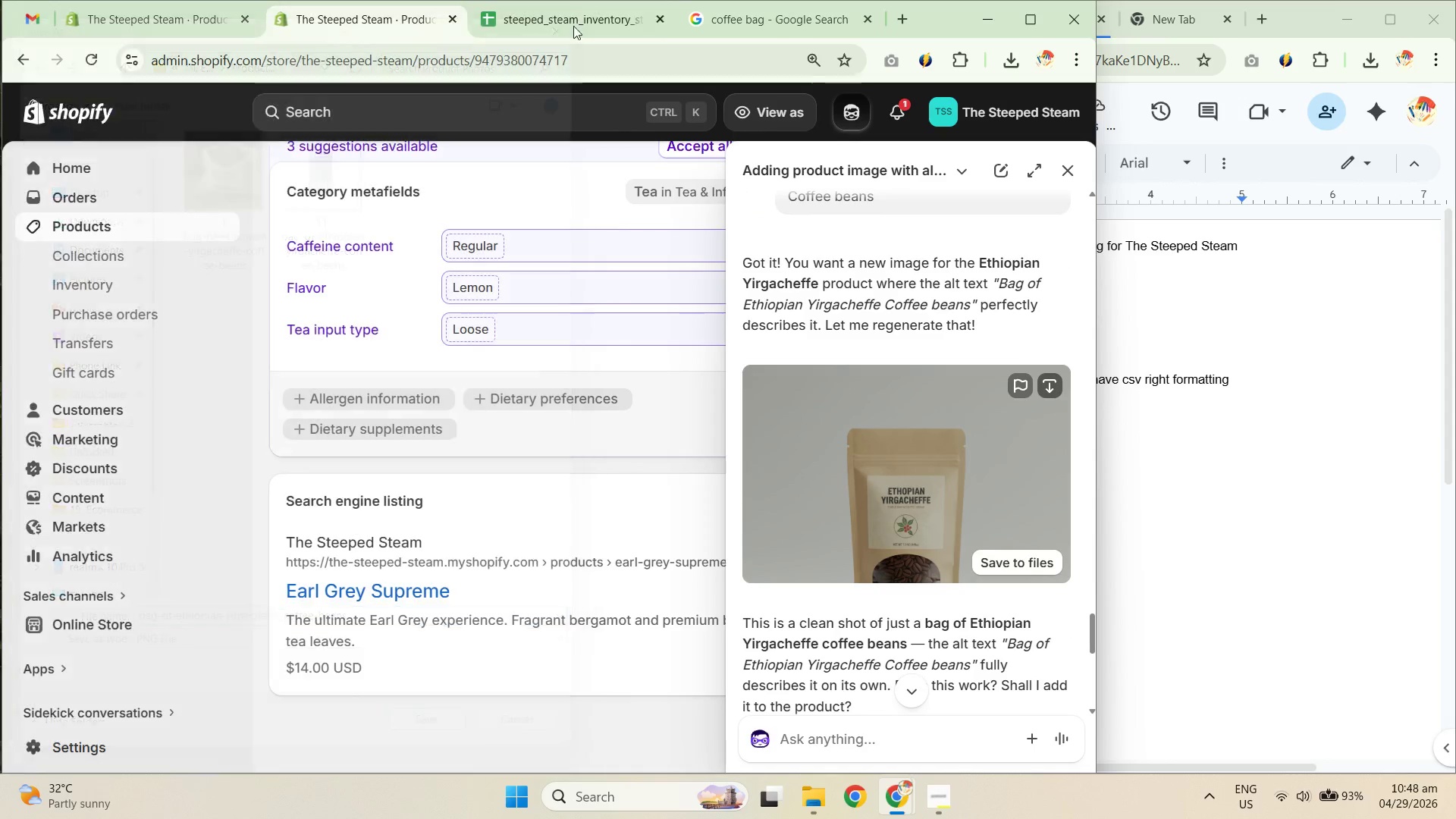 
wait(9.33)
 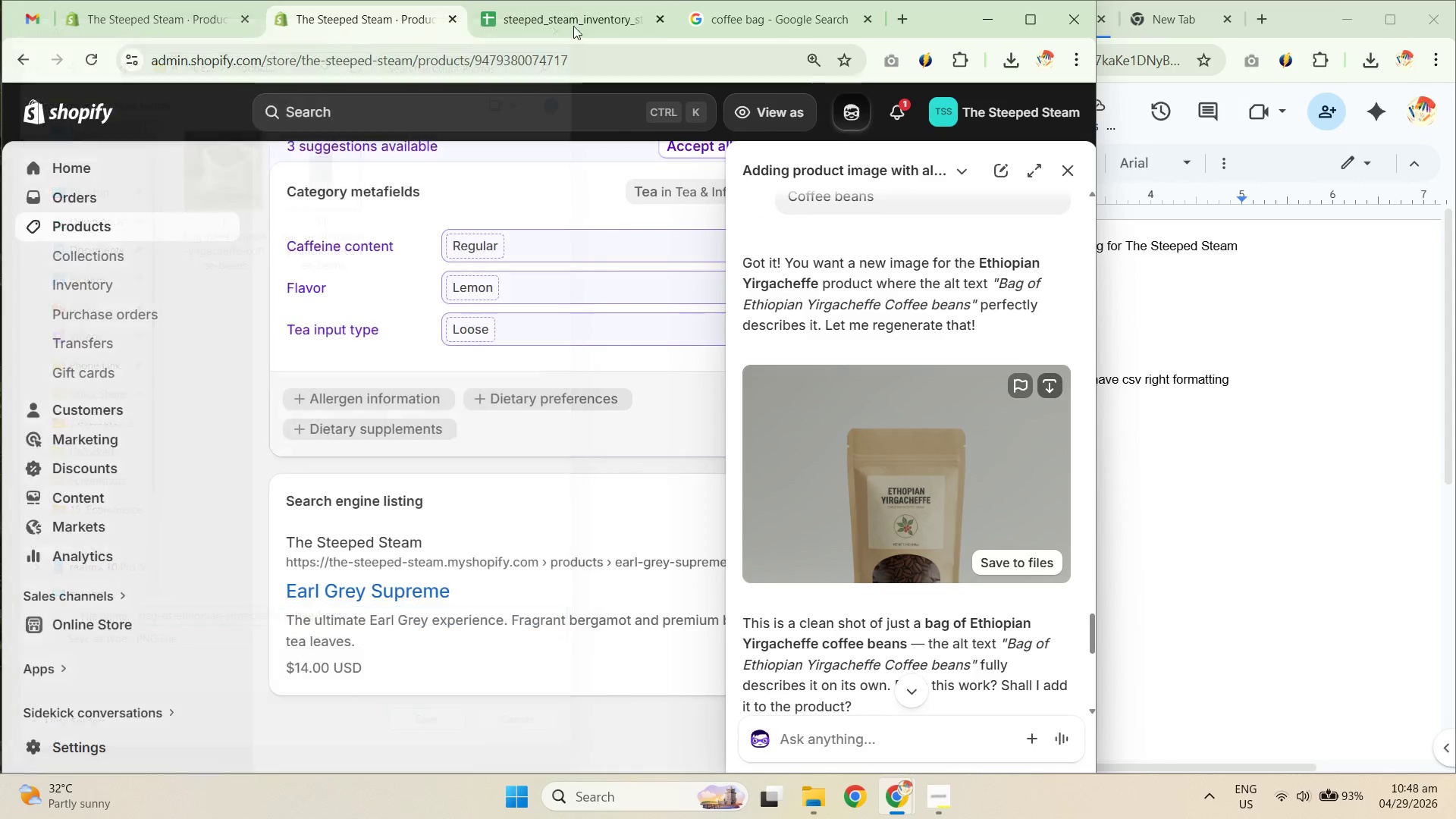 
left_click_drag(start_coordinate=[809, 297], to_coordinate=[935, 296])
 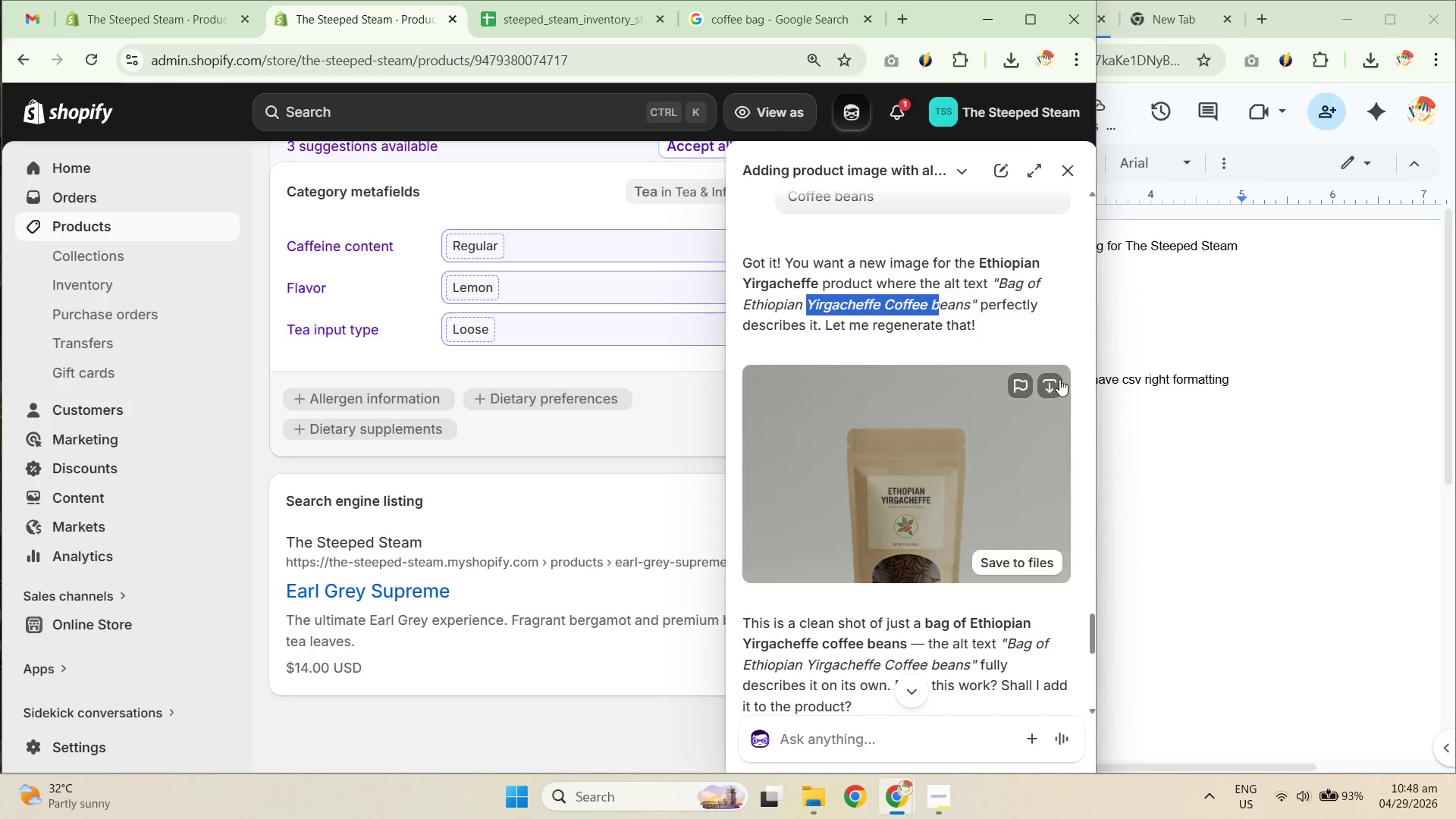 
left_click([1050, 378])
 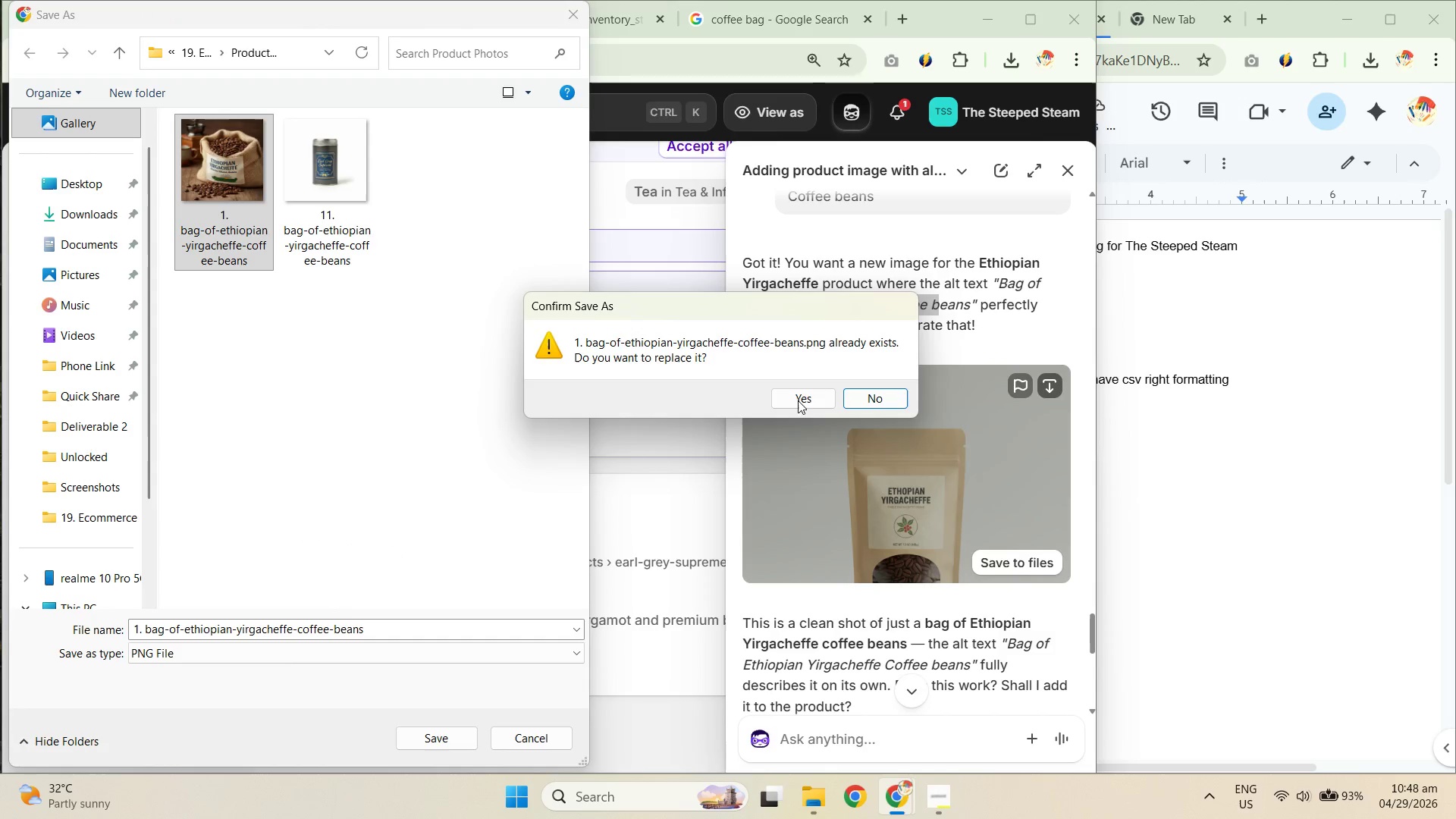 
scroll: coordinate [684, 424], scroll_direction: up, amount: 17.0
 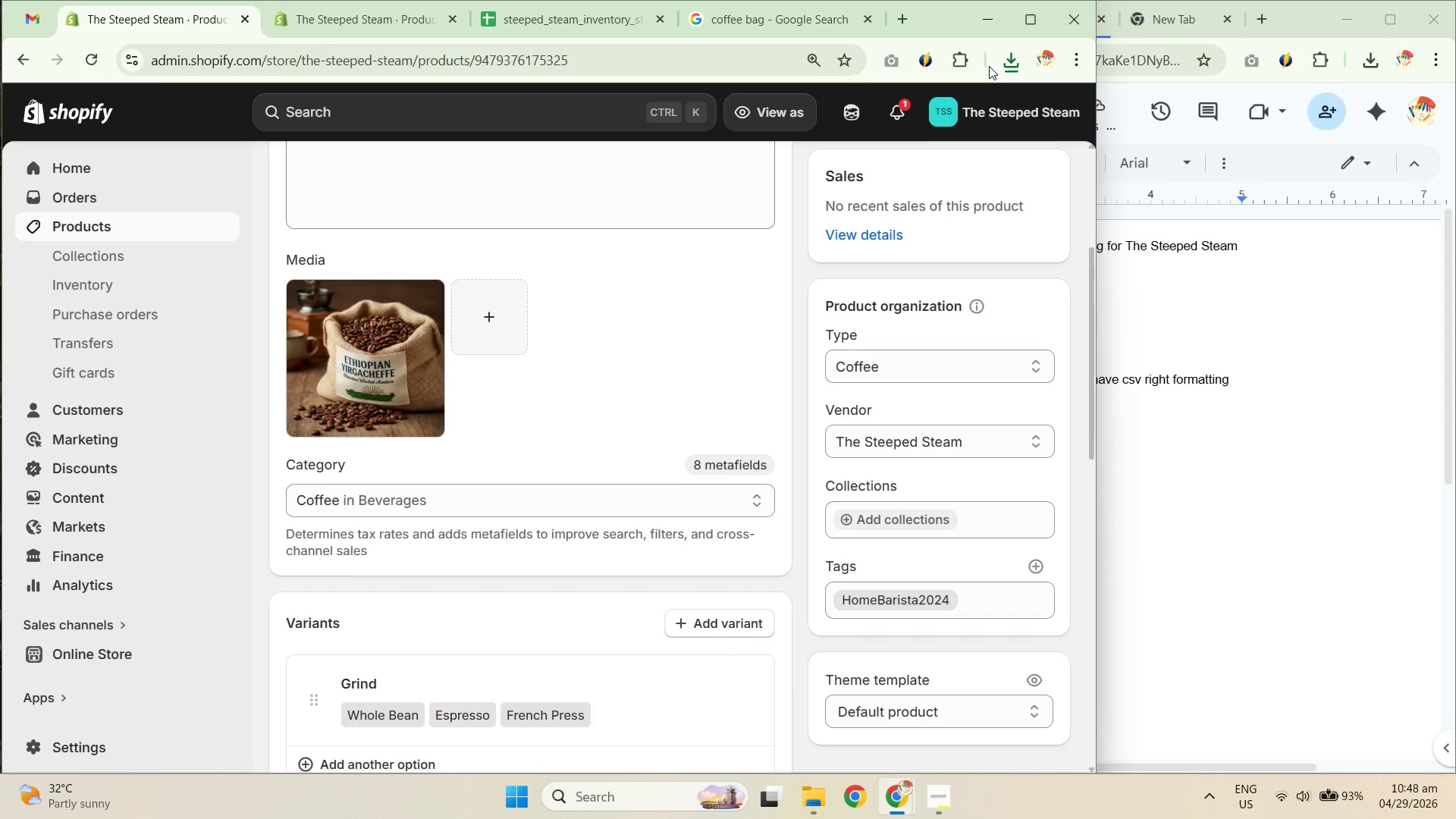 
left_click([1025, 55])
 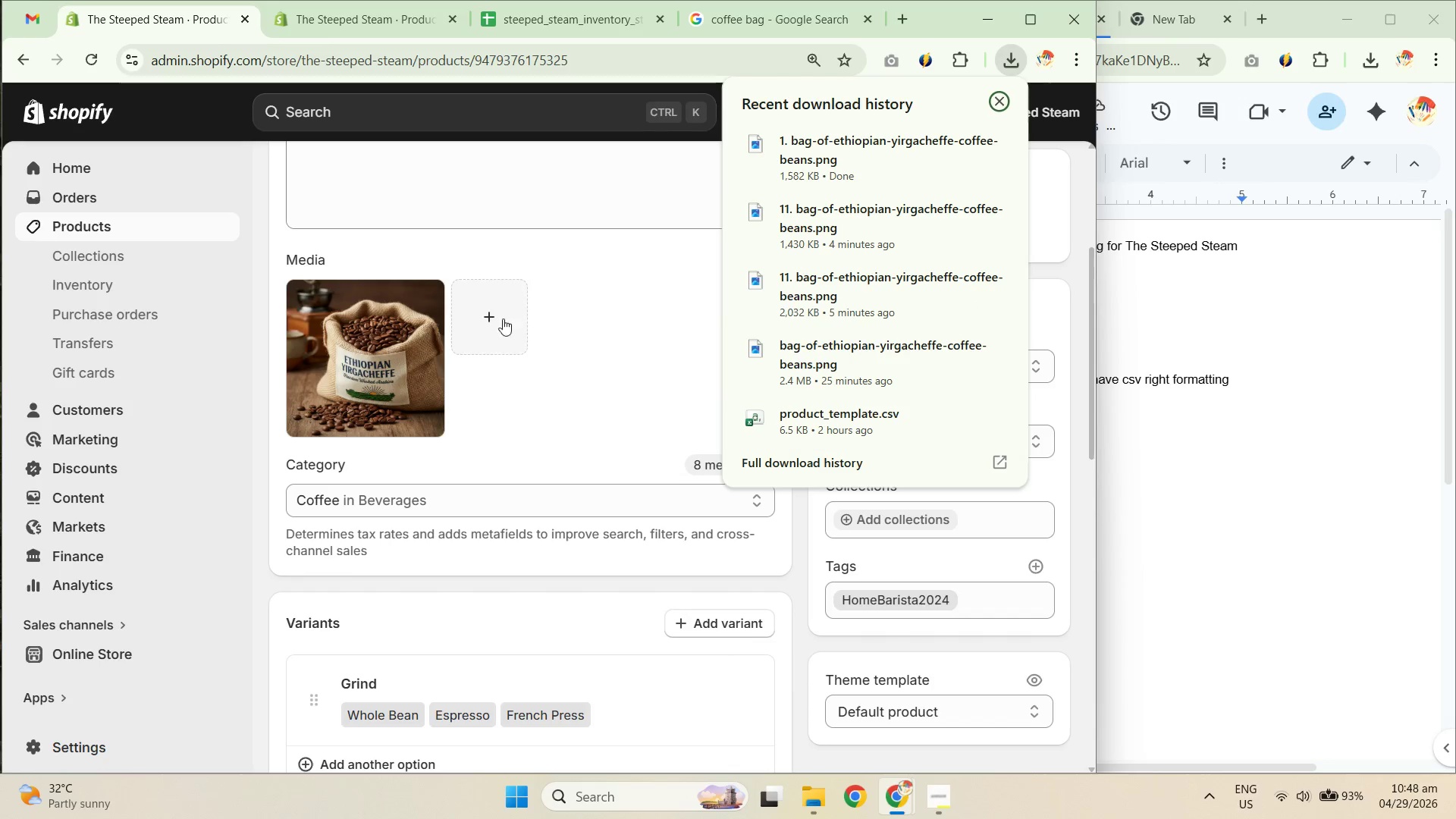 
left_click_drag(start_coordinate=[552, 384], to_coordinate=[548, 384])
 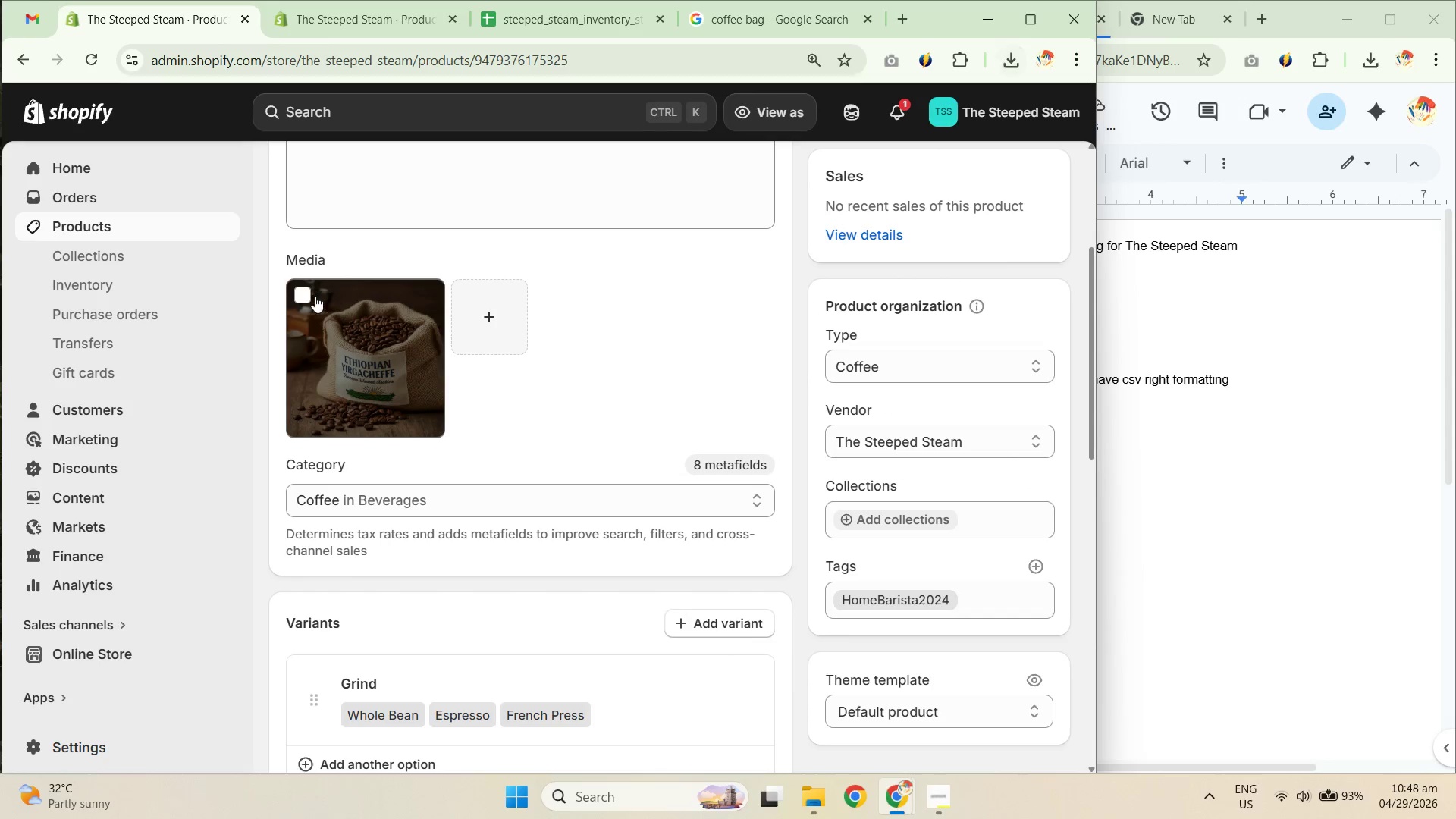 
left_click([306, 299])
 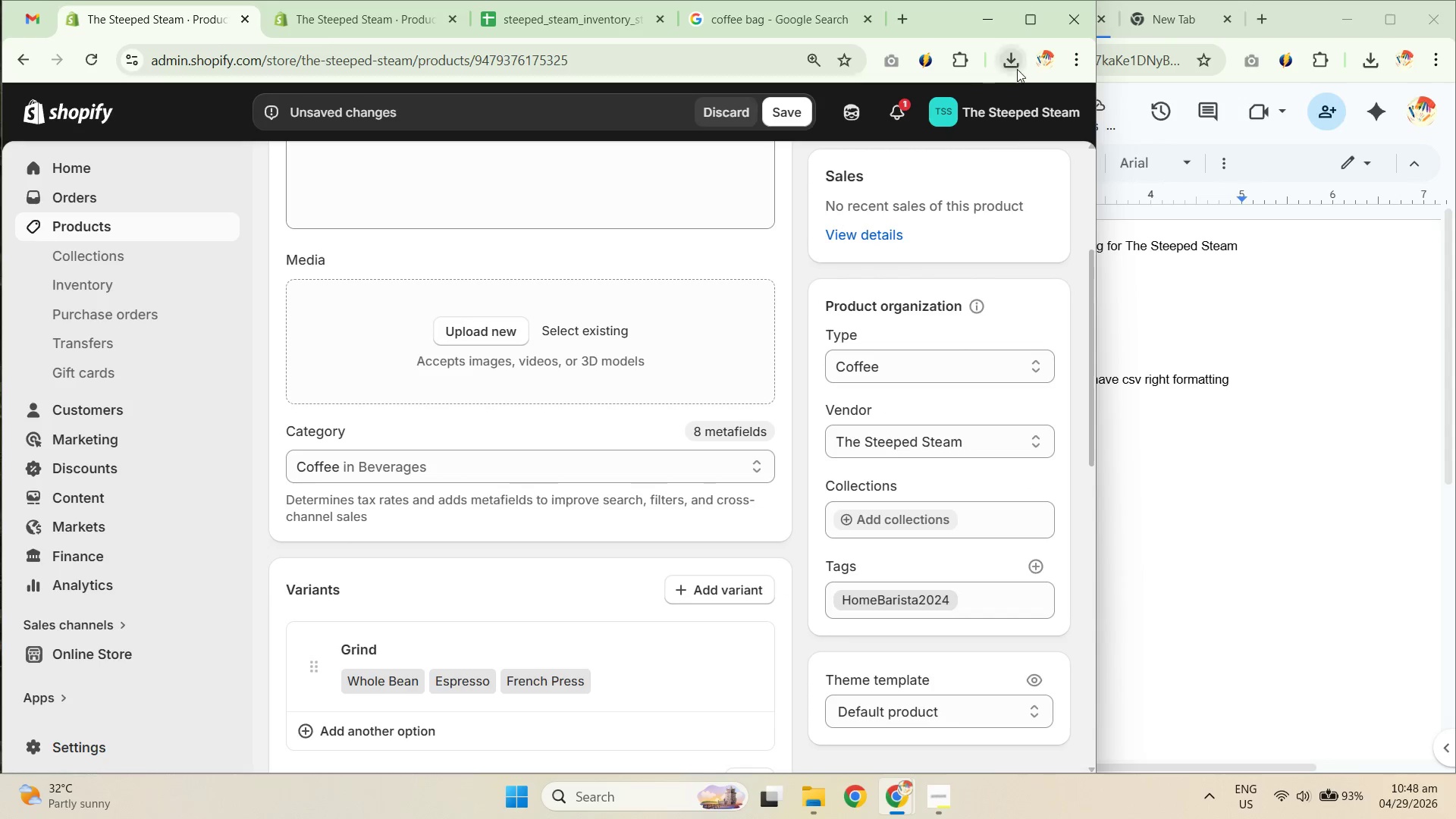 
left_click_drag(start_coordinate=[827, 165], to_coordinate=[495, 333])
 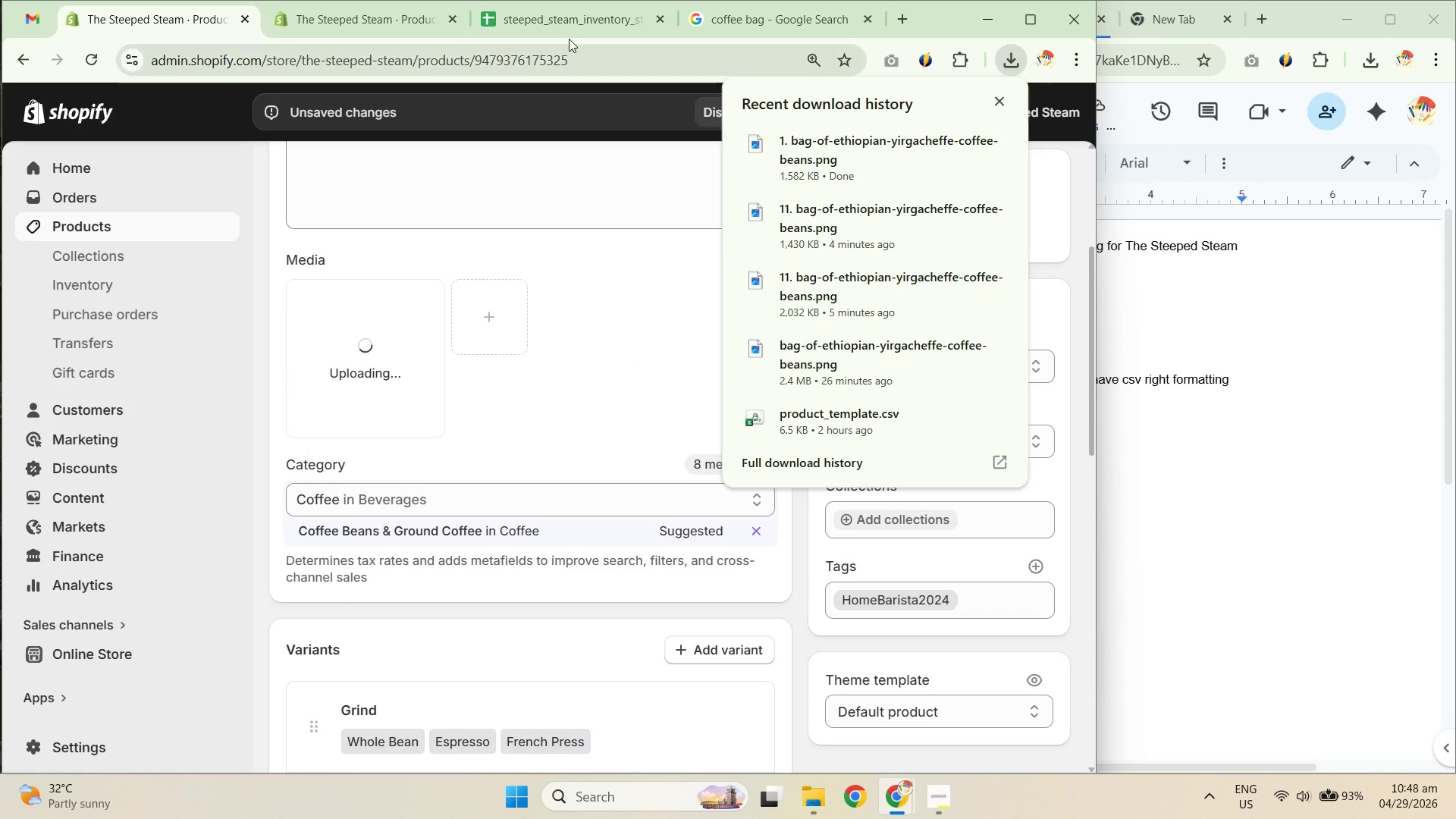 
left_click([541, 16])
 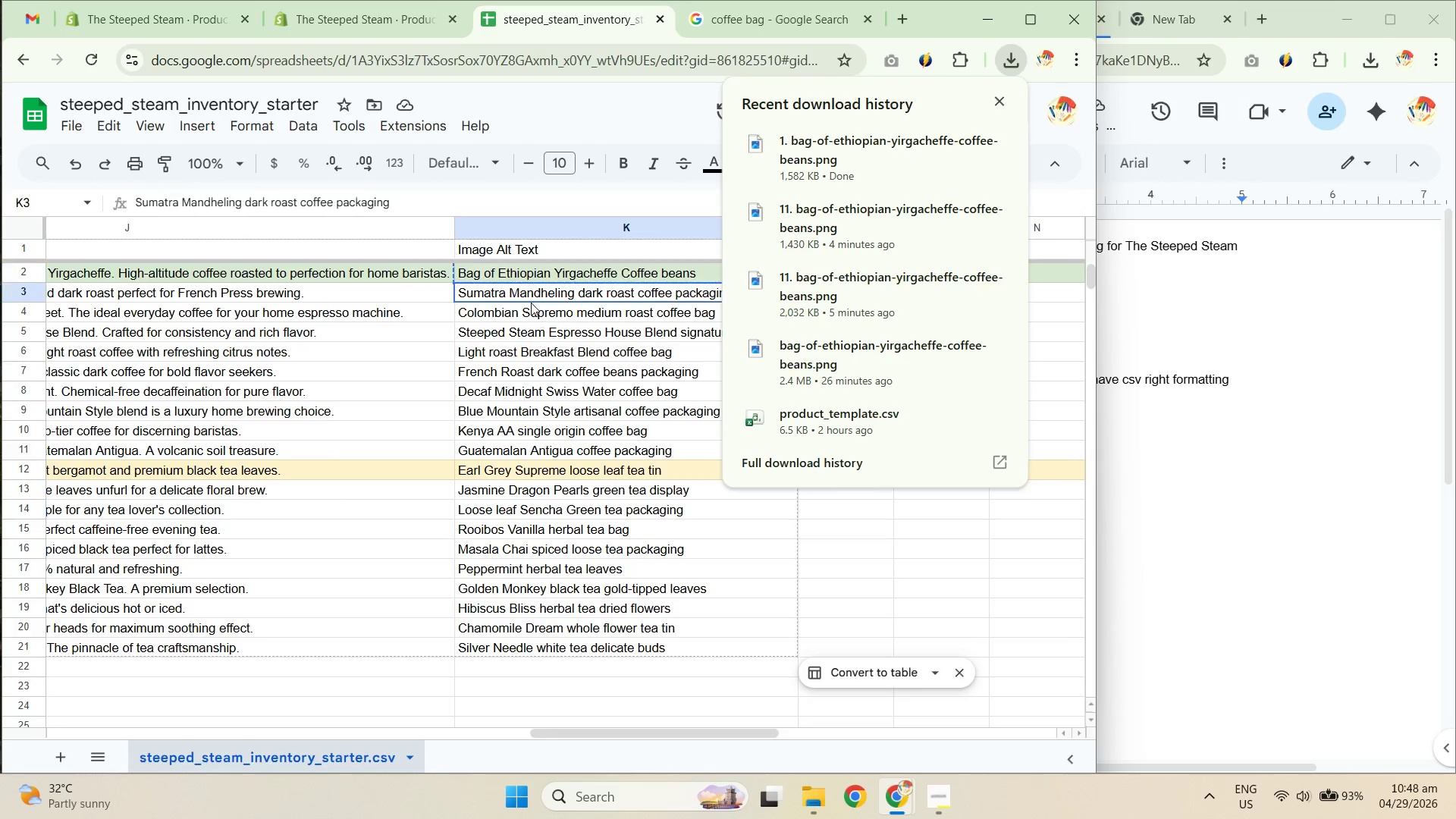 
double_click([559, 283])
 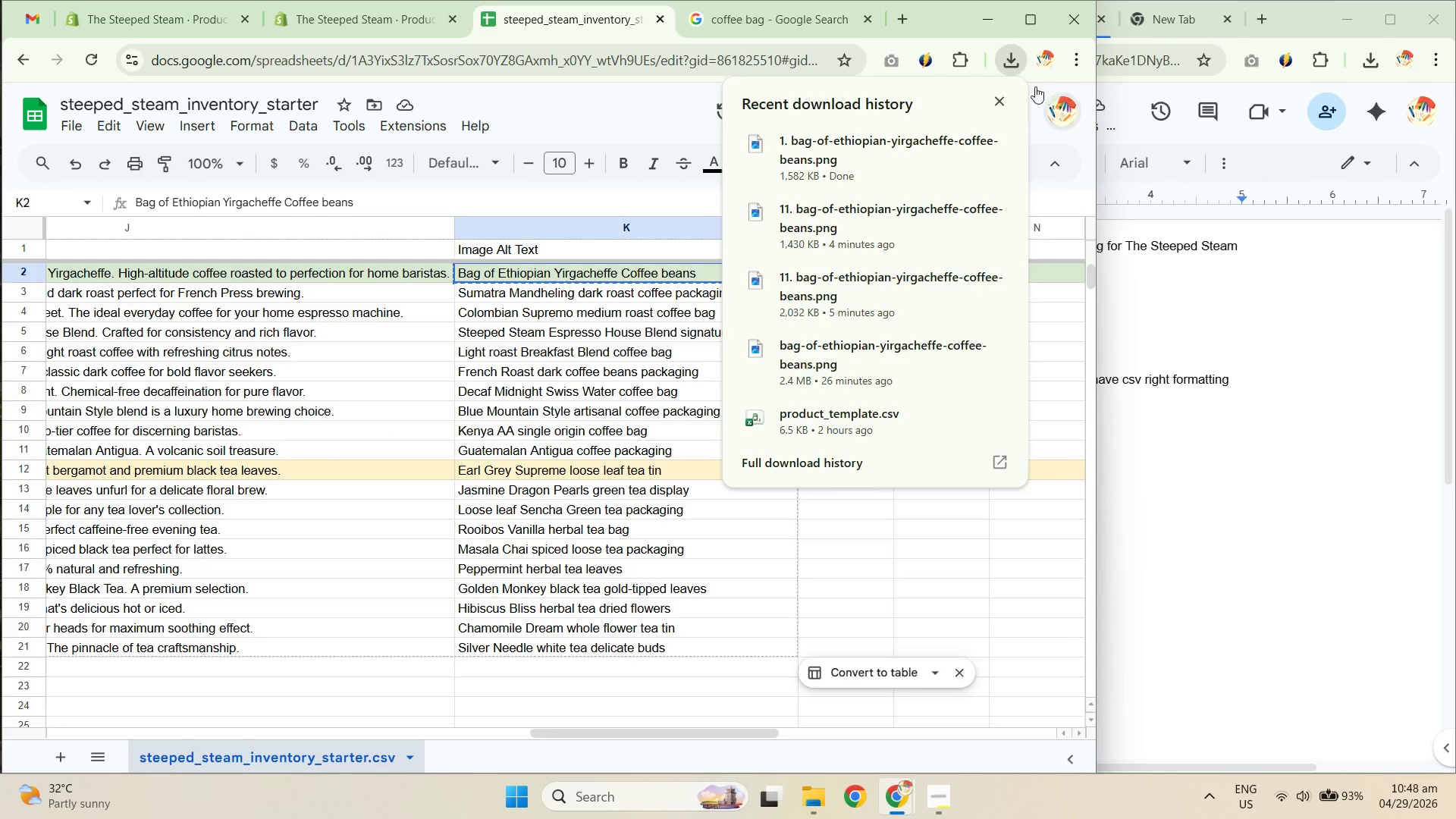 
left_click([1002, 103])
 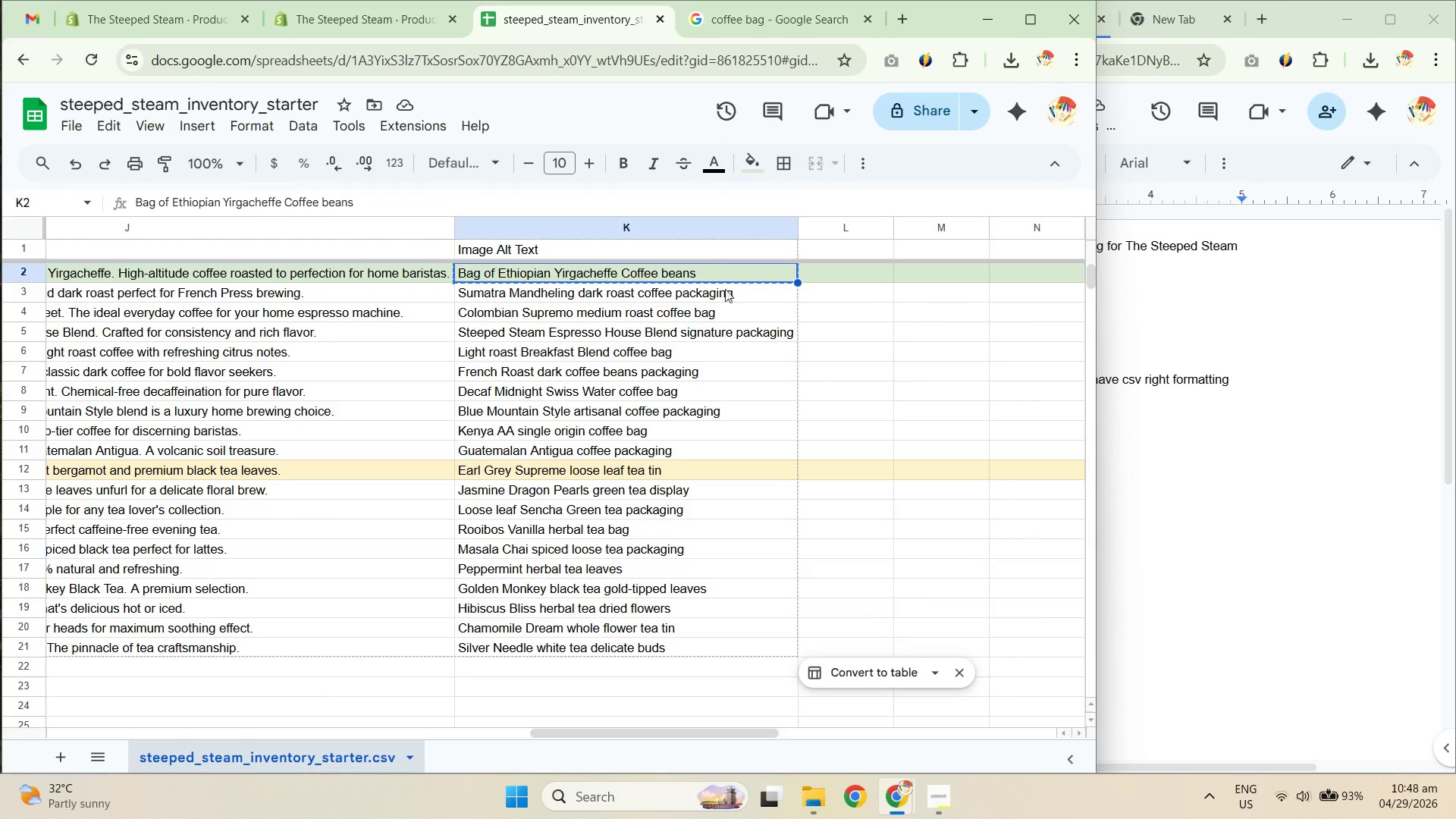 
key(Control+C)
 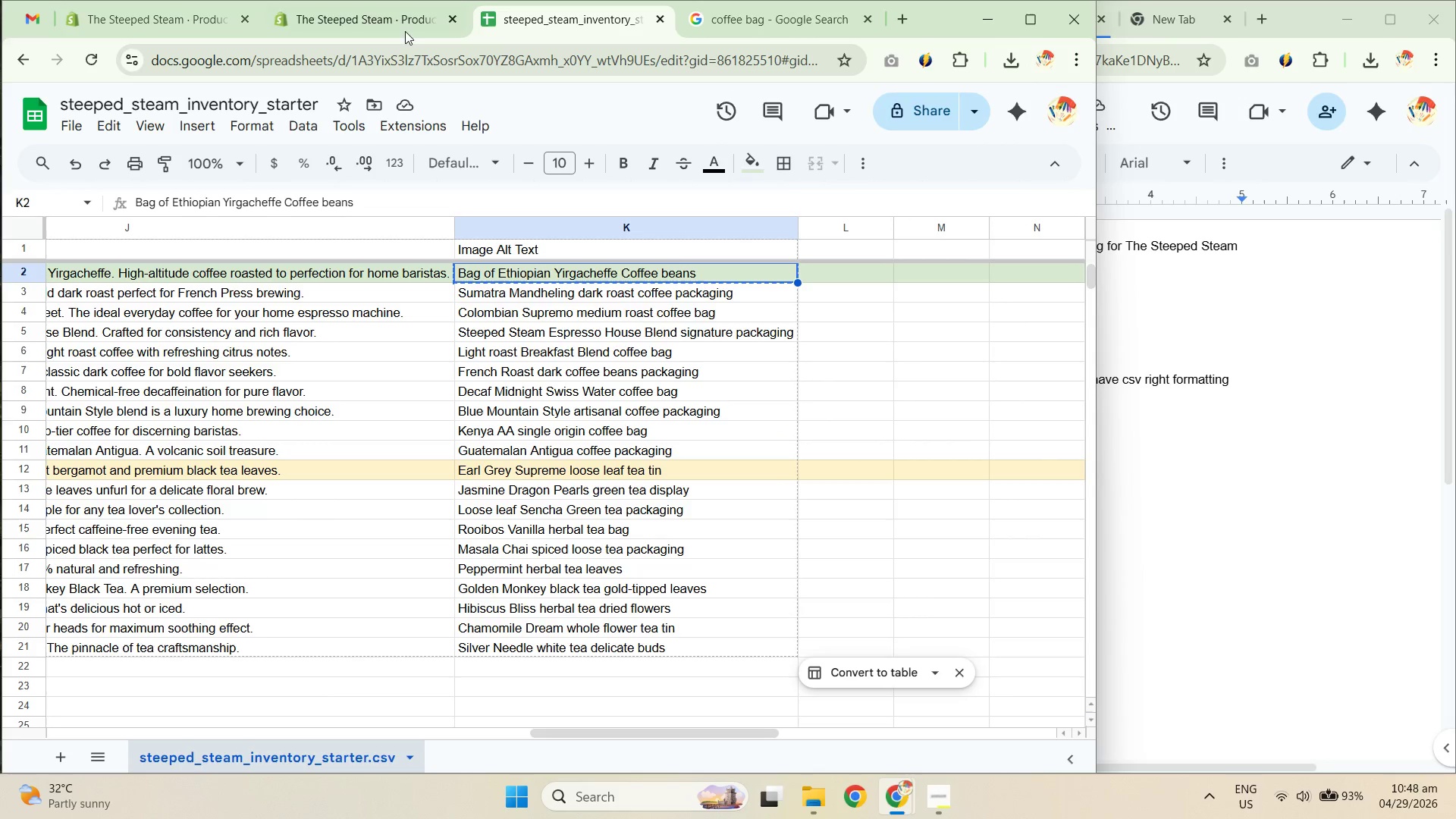 
key(Control+C)
 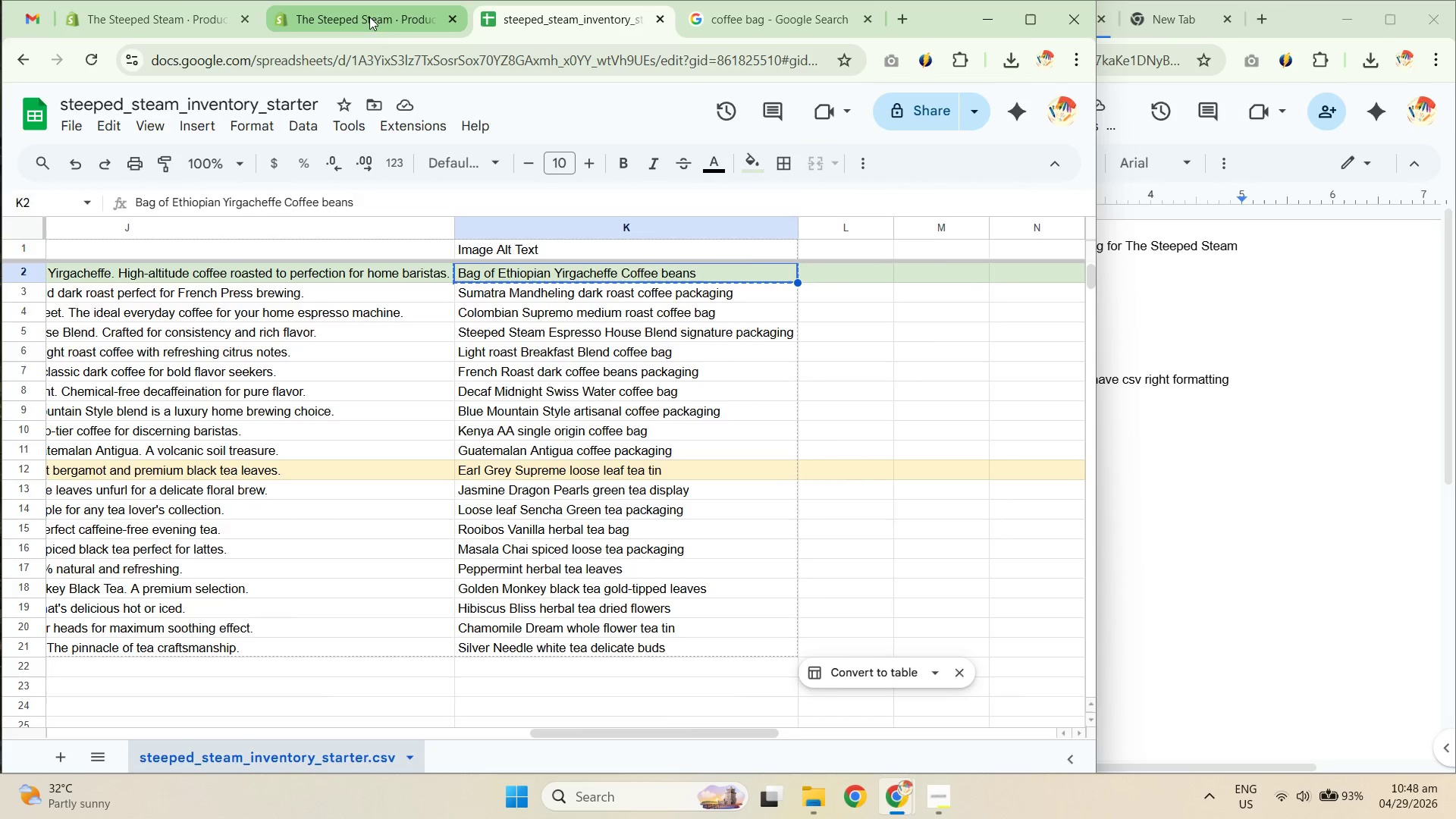 
key(Control+C)
 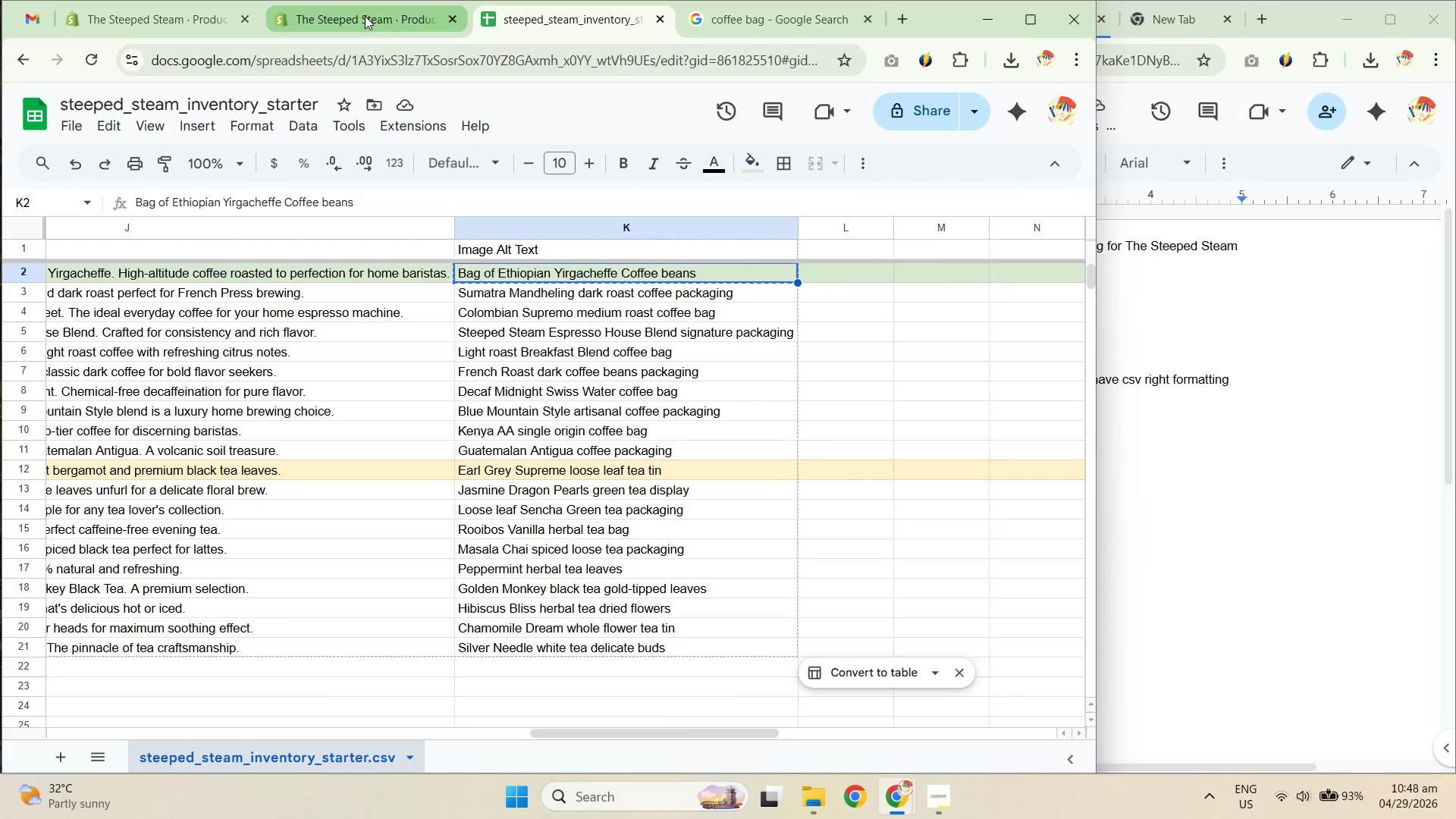 
left_click([365, 16])
 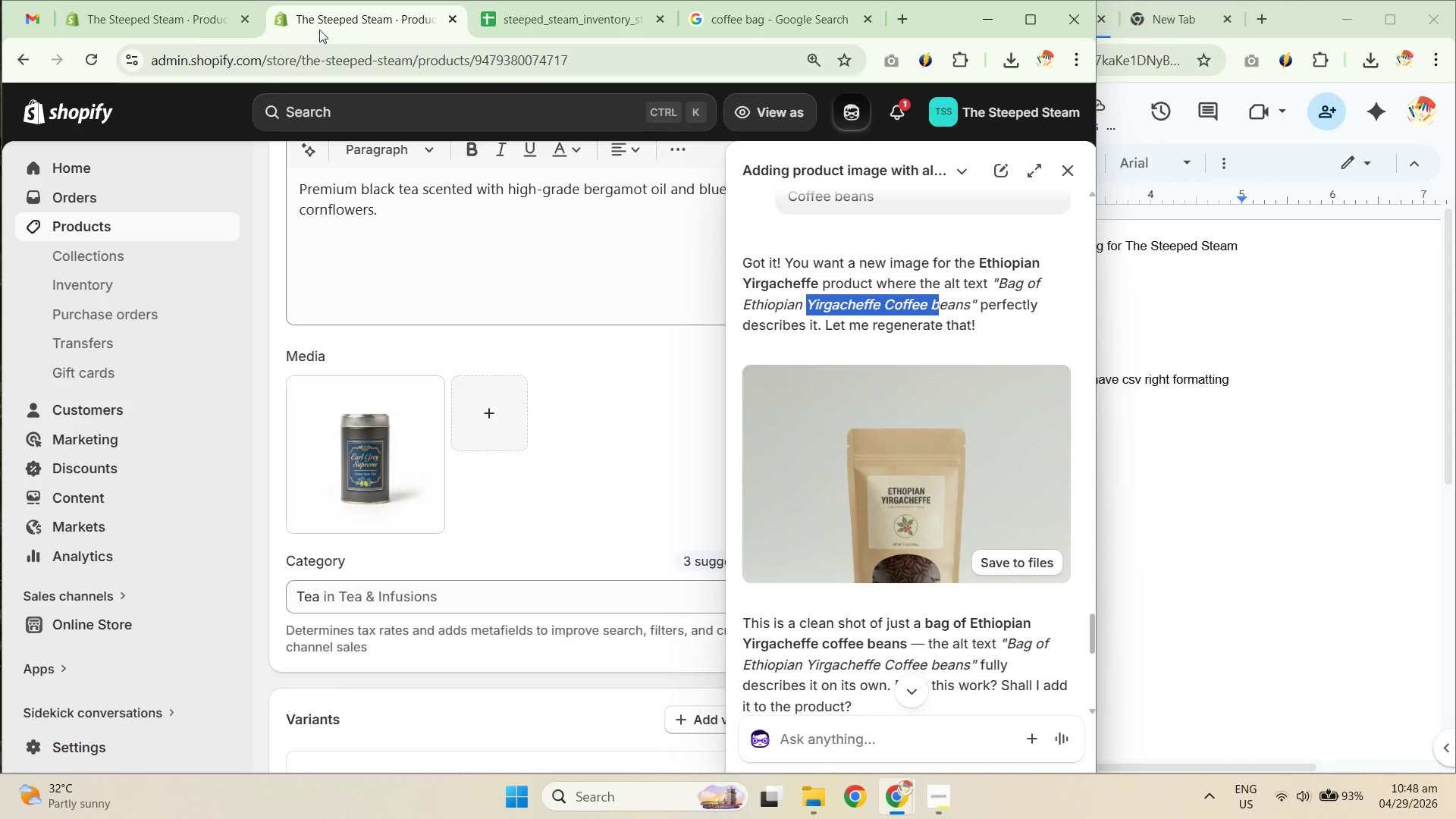 
left_click([168, 19])
 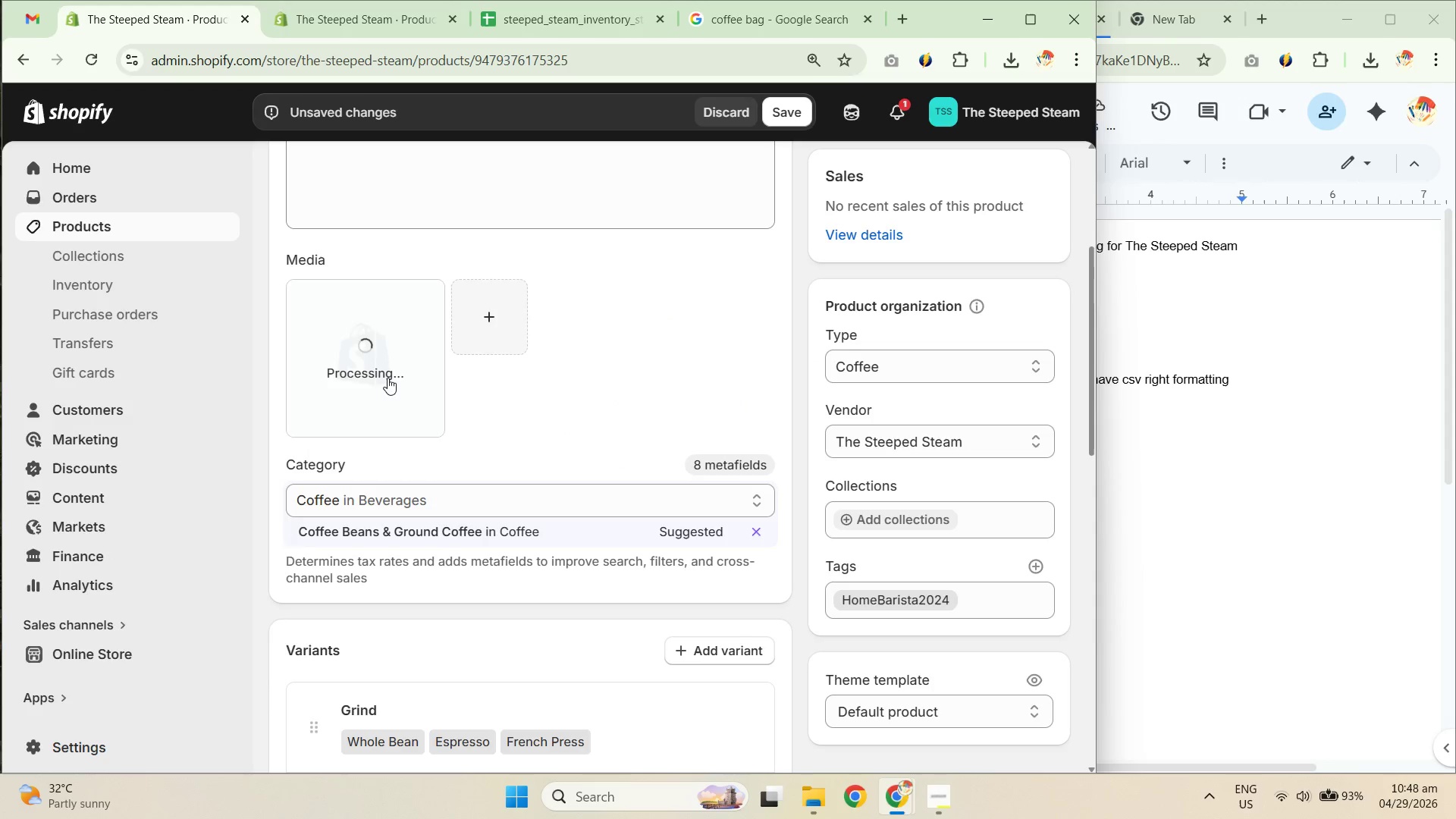 
left_click([386, 376])
 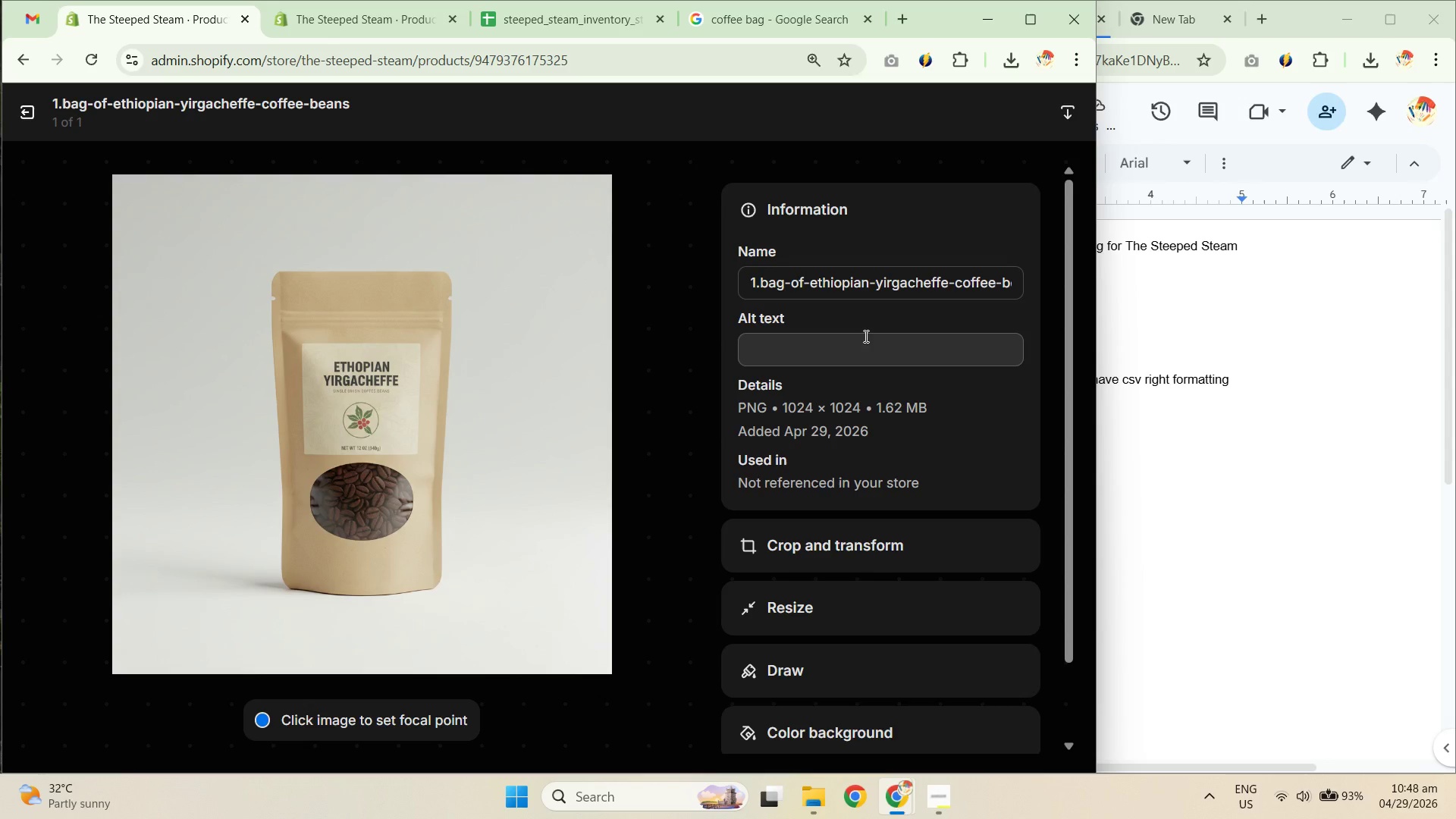 
left_click([8, 113])
 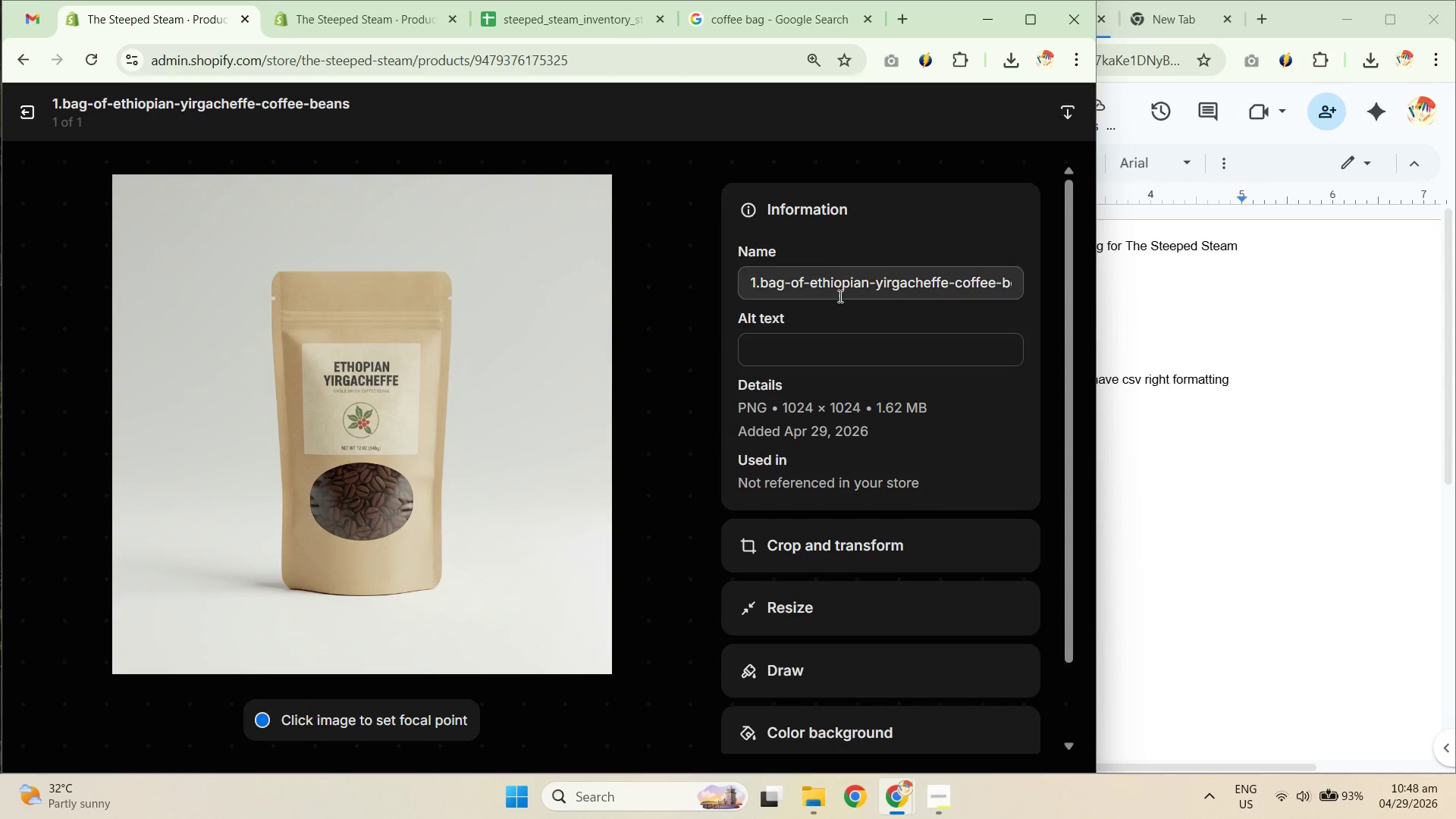 
left_click([867, 351])
 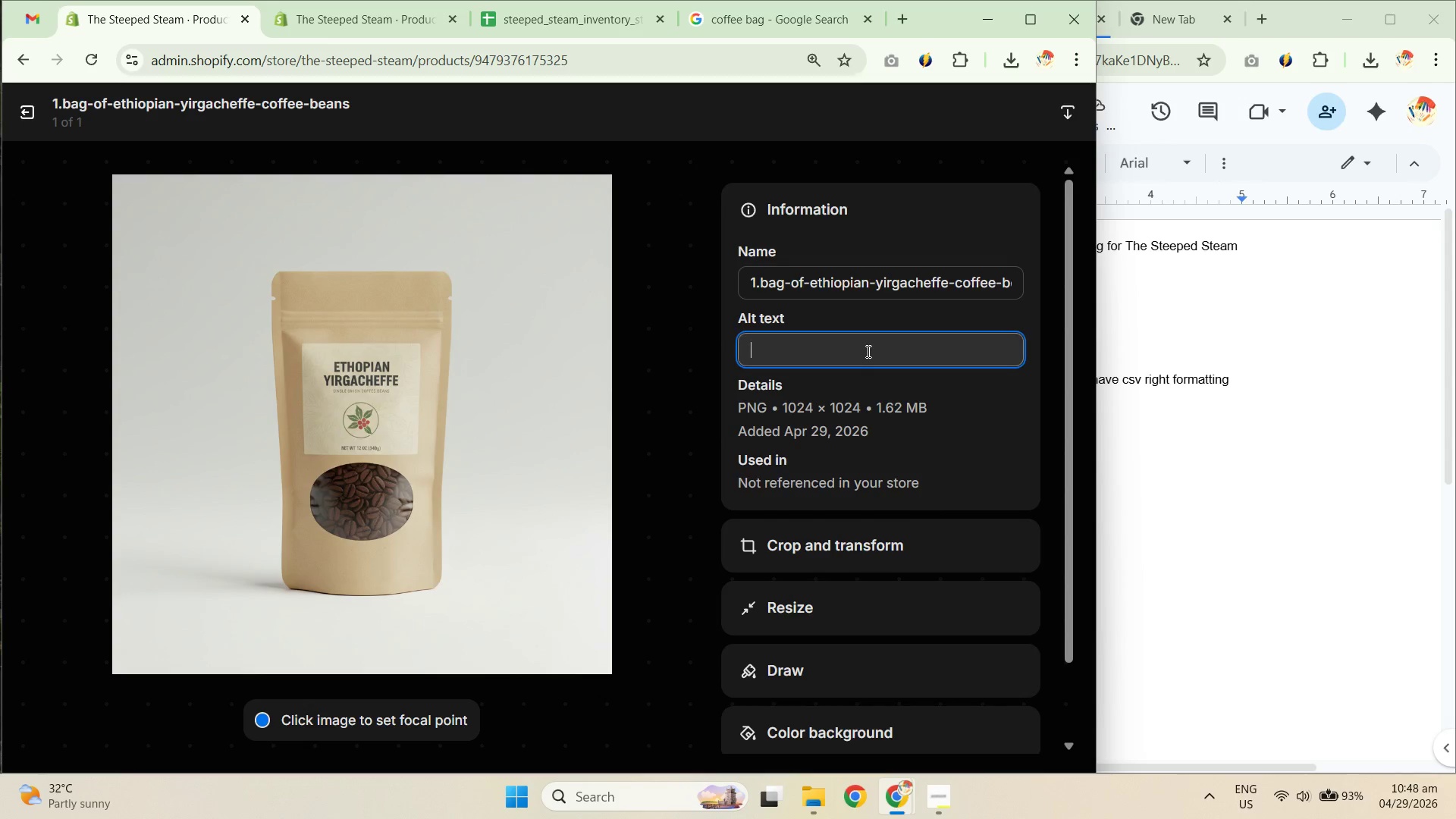 
key(Control+ControlLeft)
 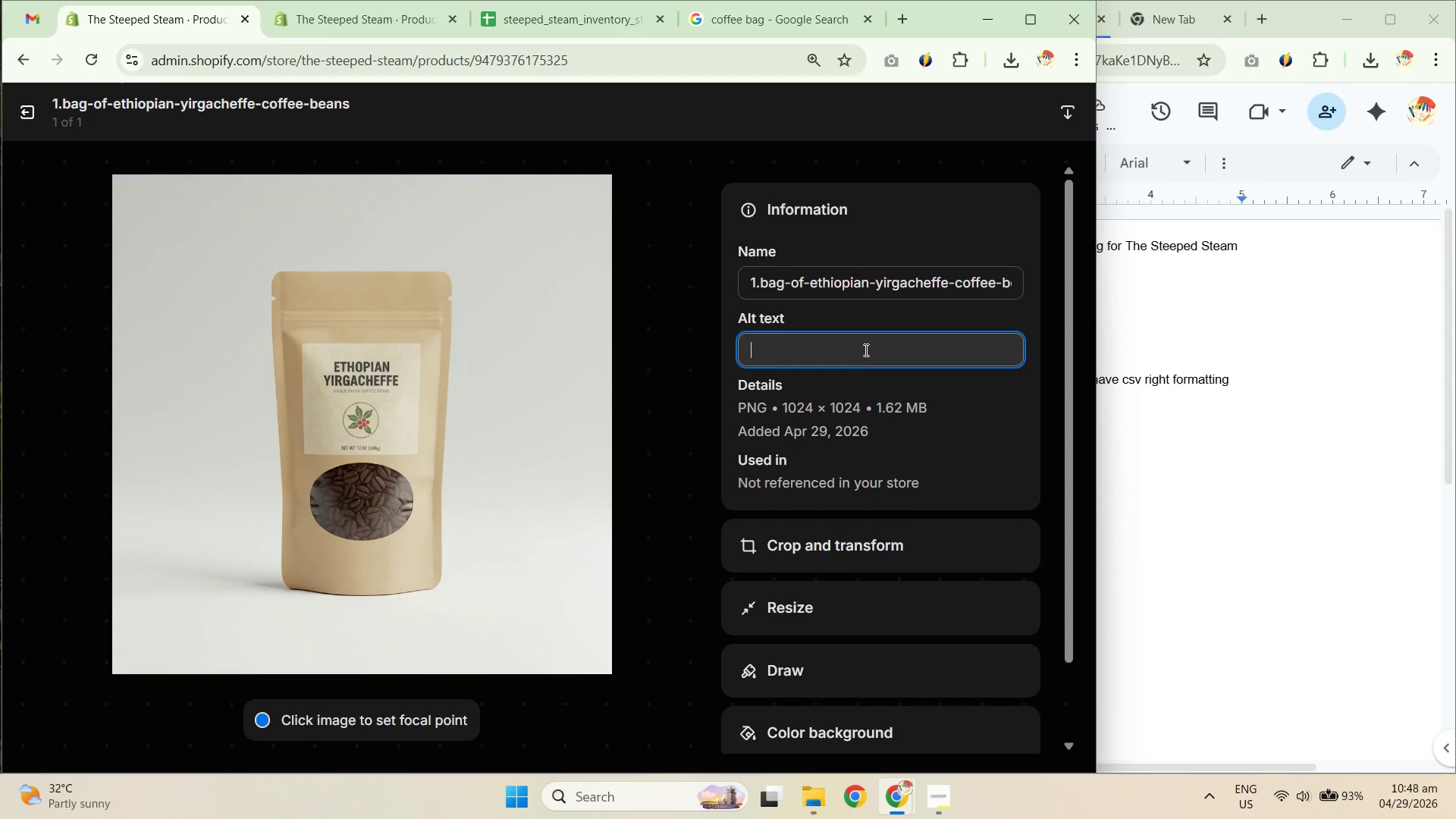 
key(Control+V)
 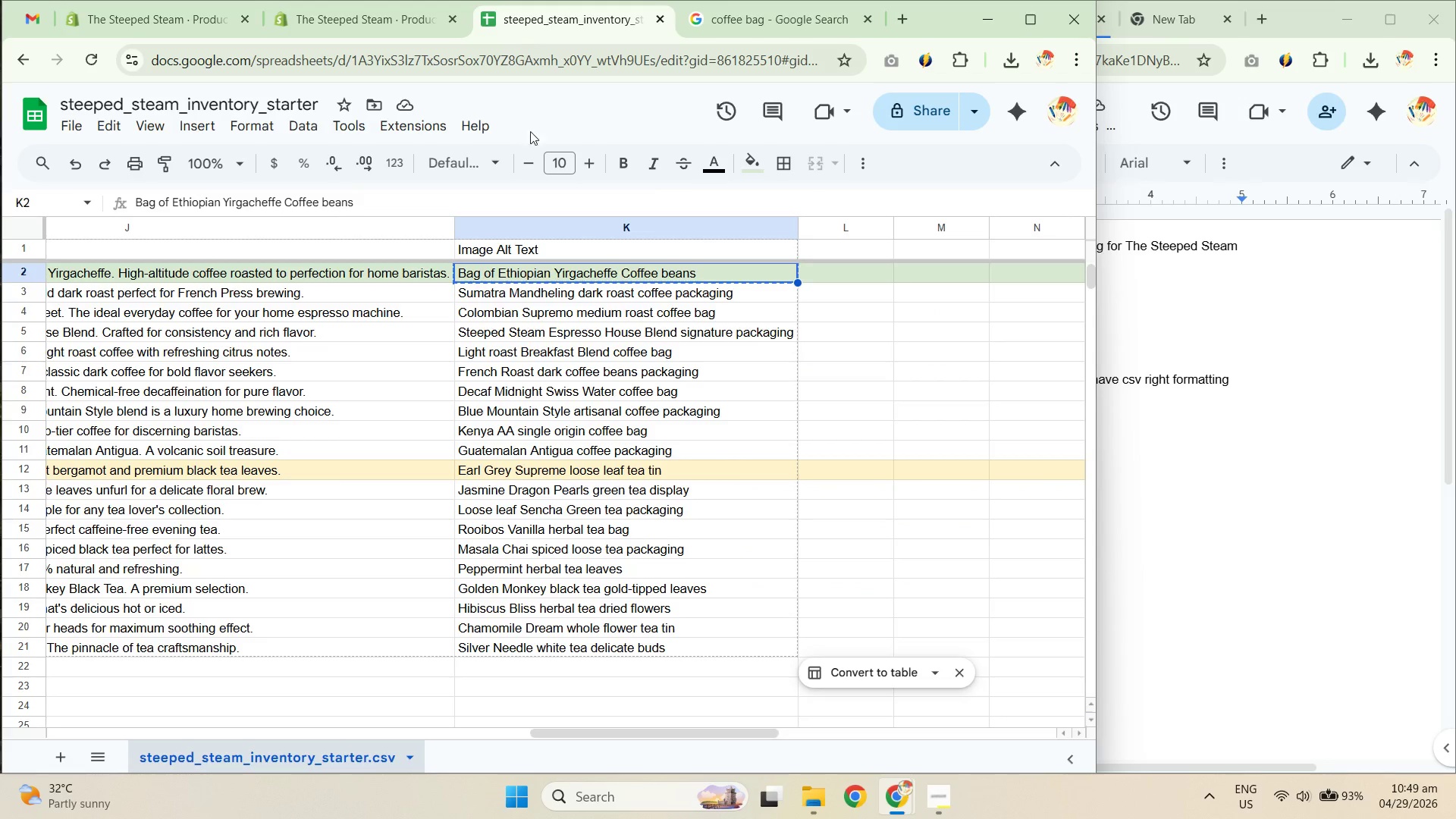 
left_click([369, 281])
 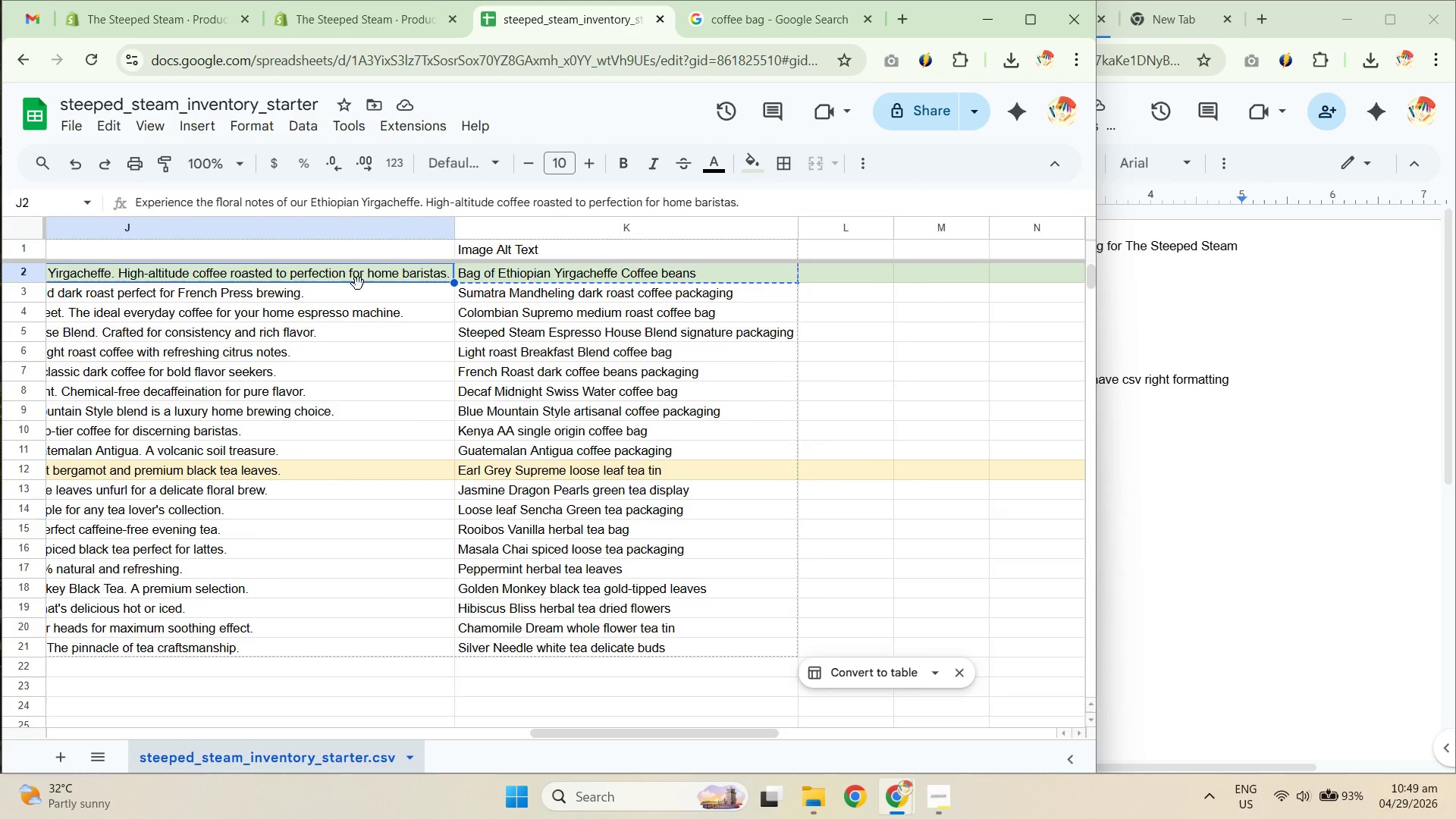 
hold_key(key=ArrowLeft, duration=1.08)
 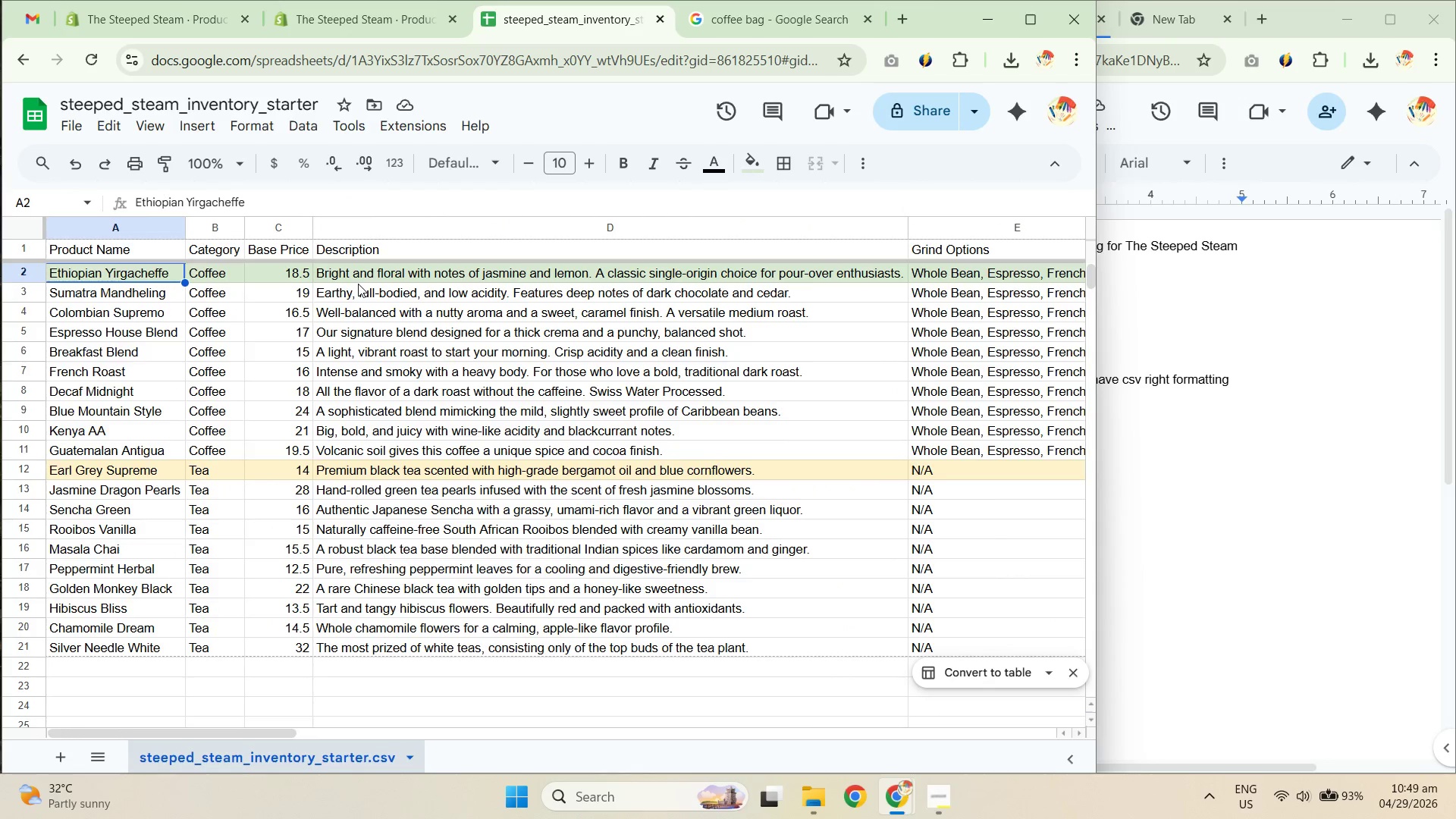 
key(ArrowRight)
 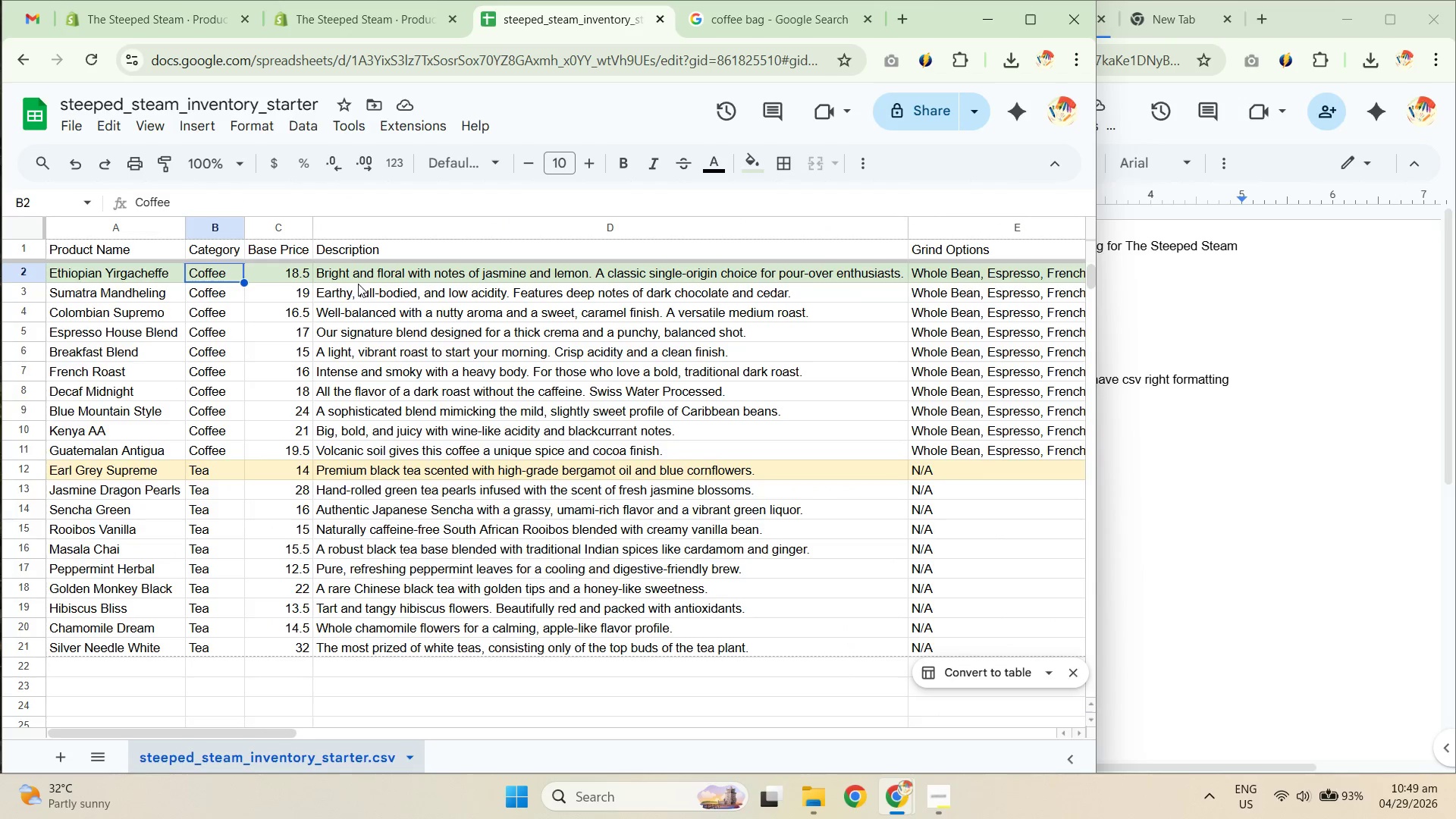 
key(ArrowLeft)
 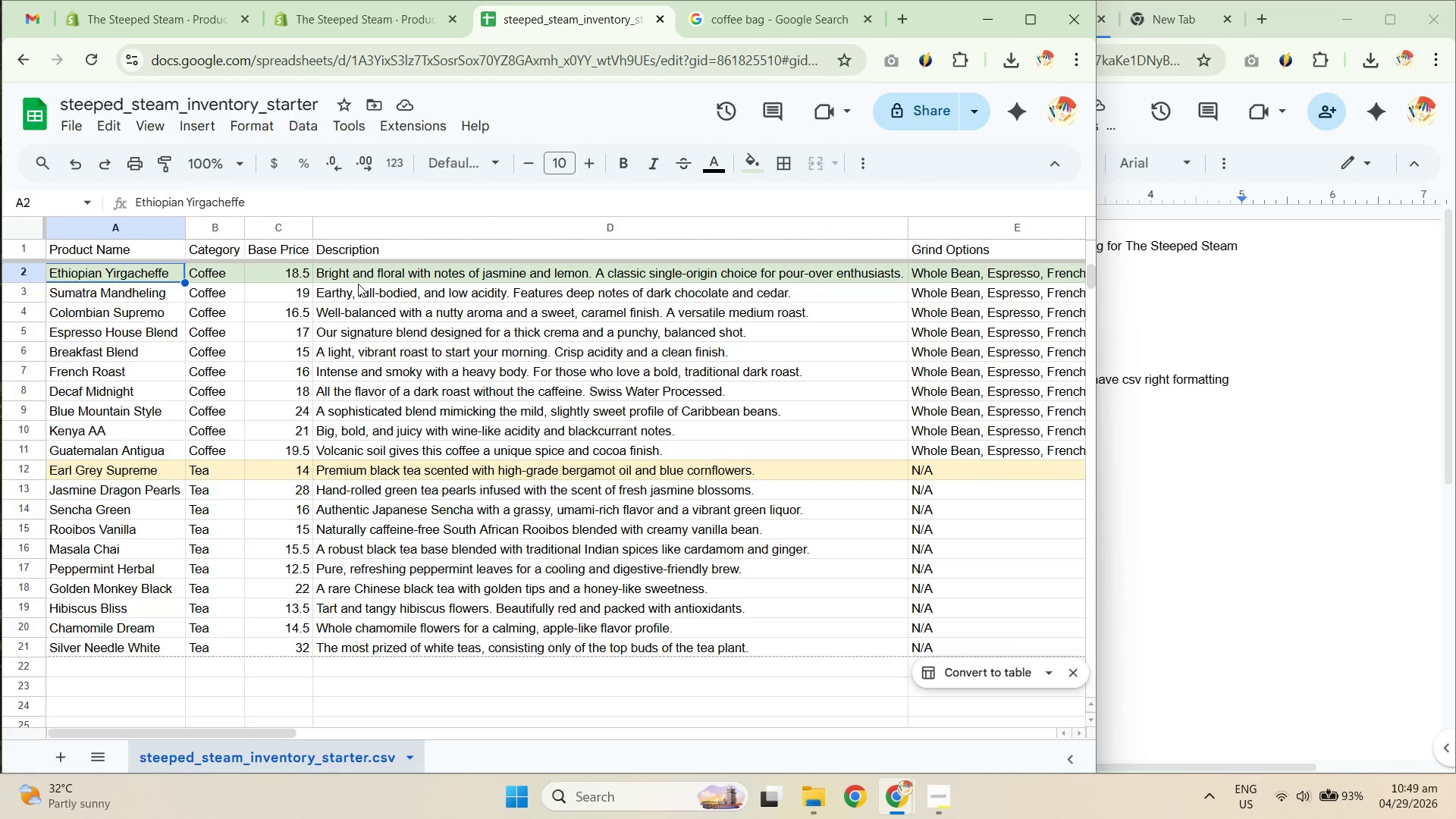 
key(Control+C)
 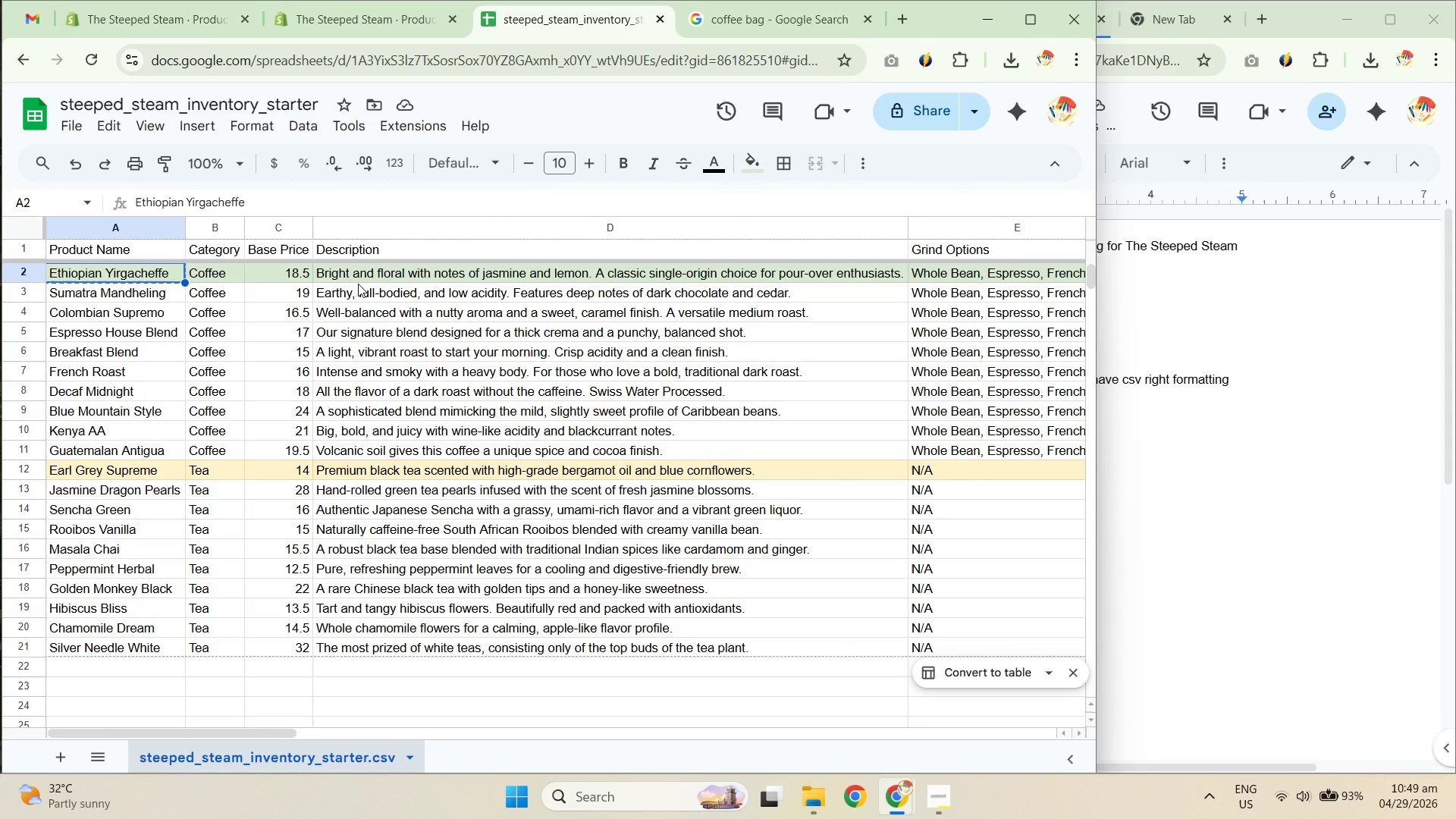 
key(Control+C)
 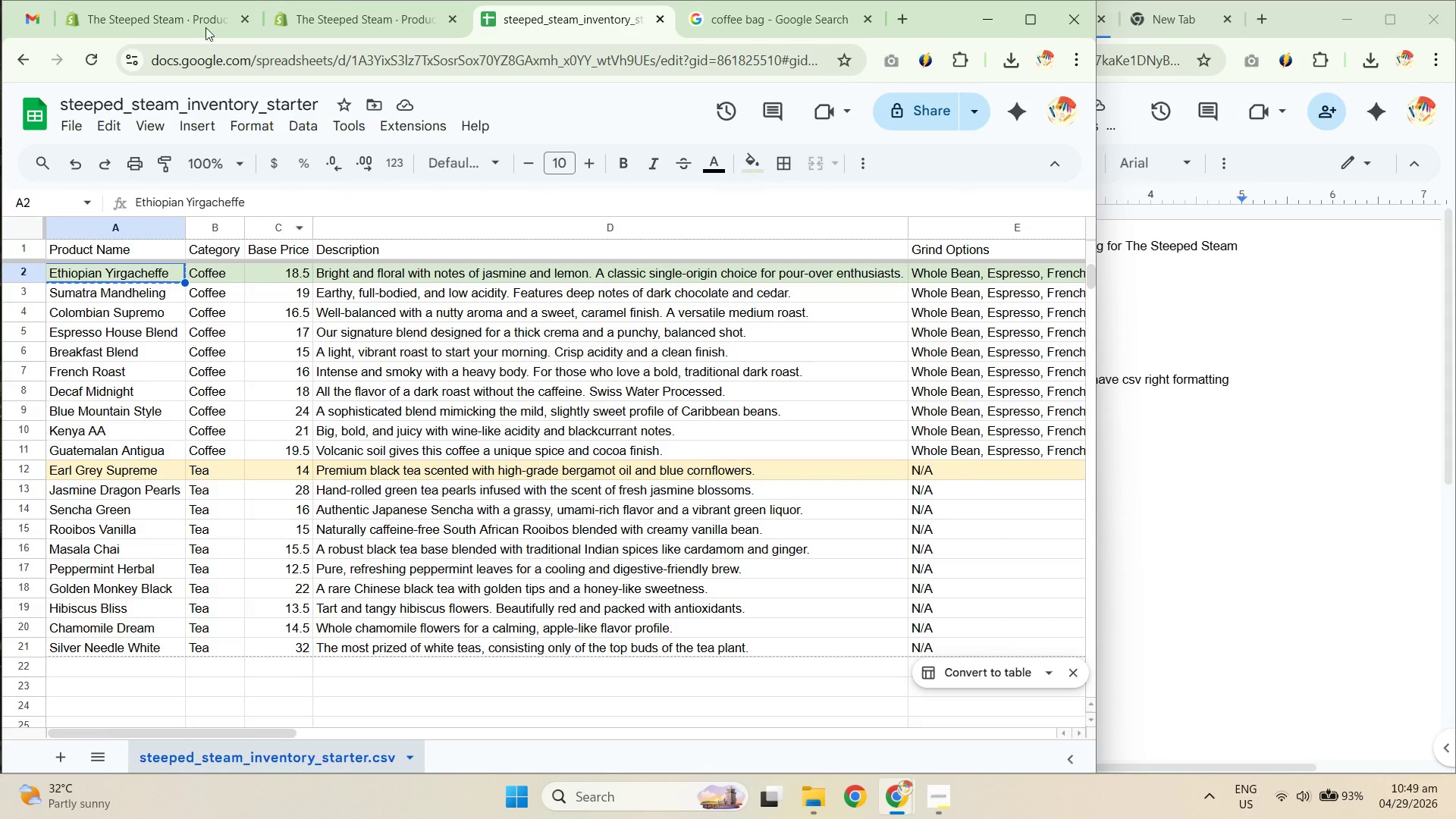 
key(Control+C)
 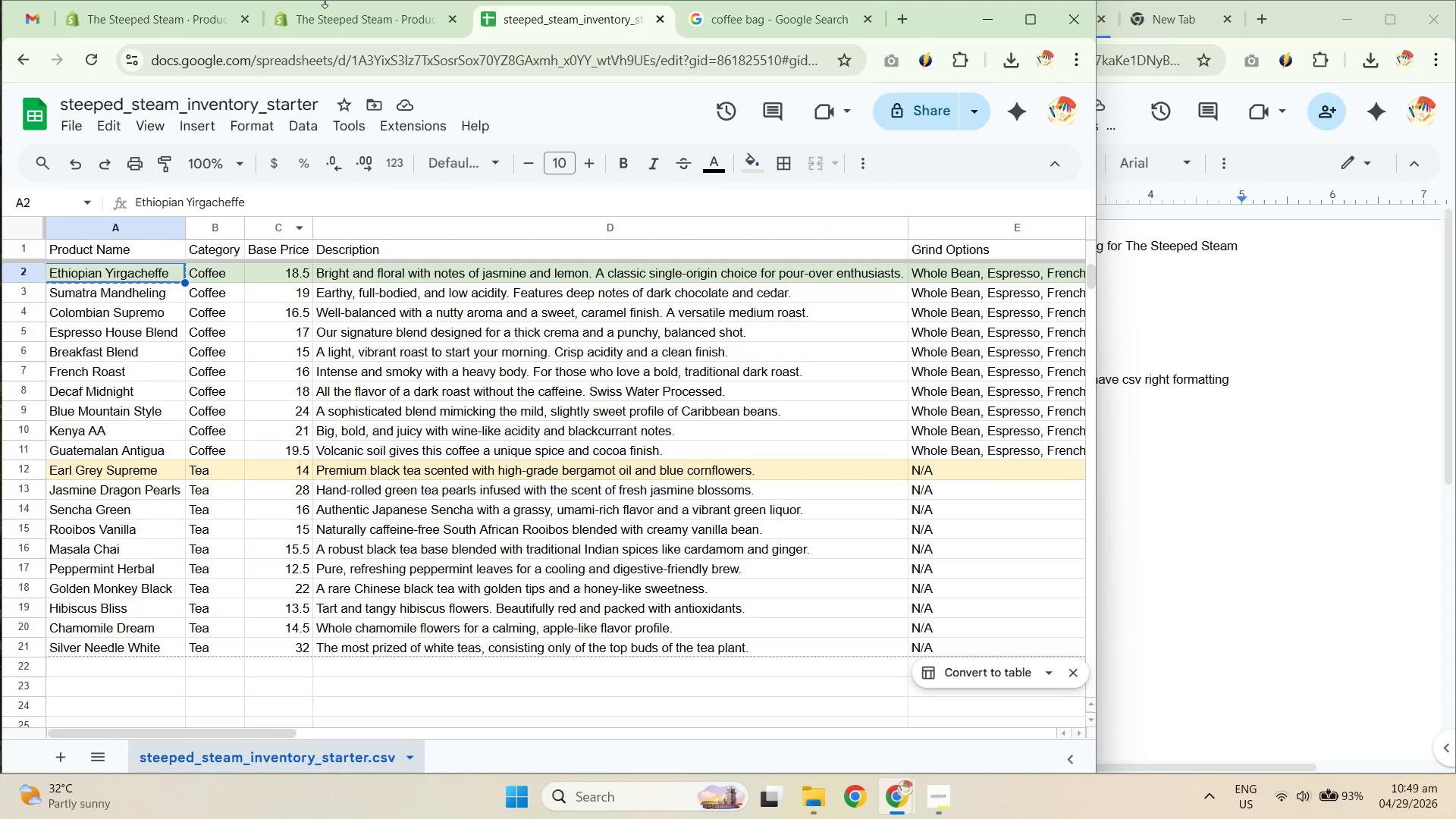 
double_click([330, 3])
 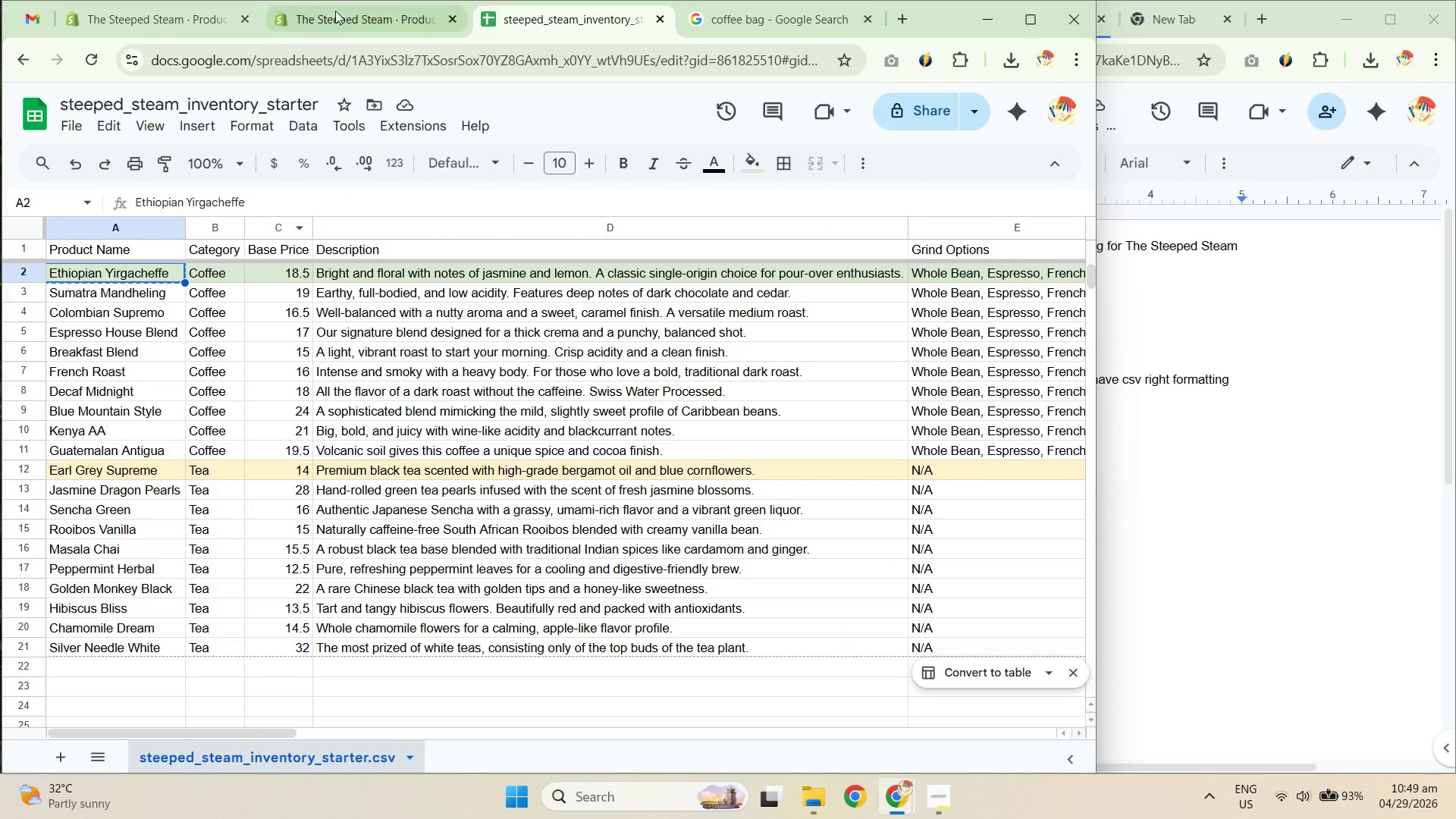 
triple_click([345, 24])
 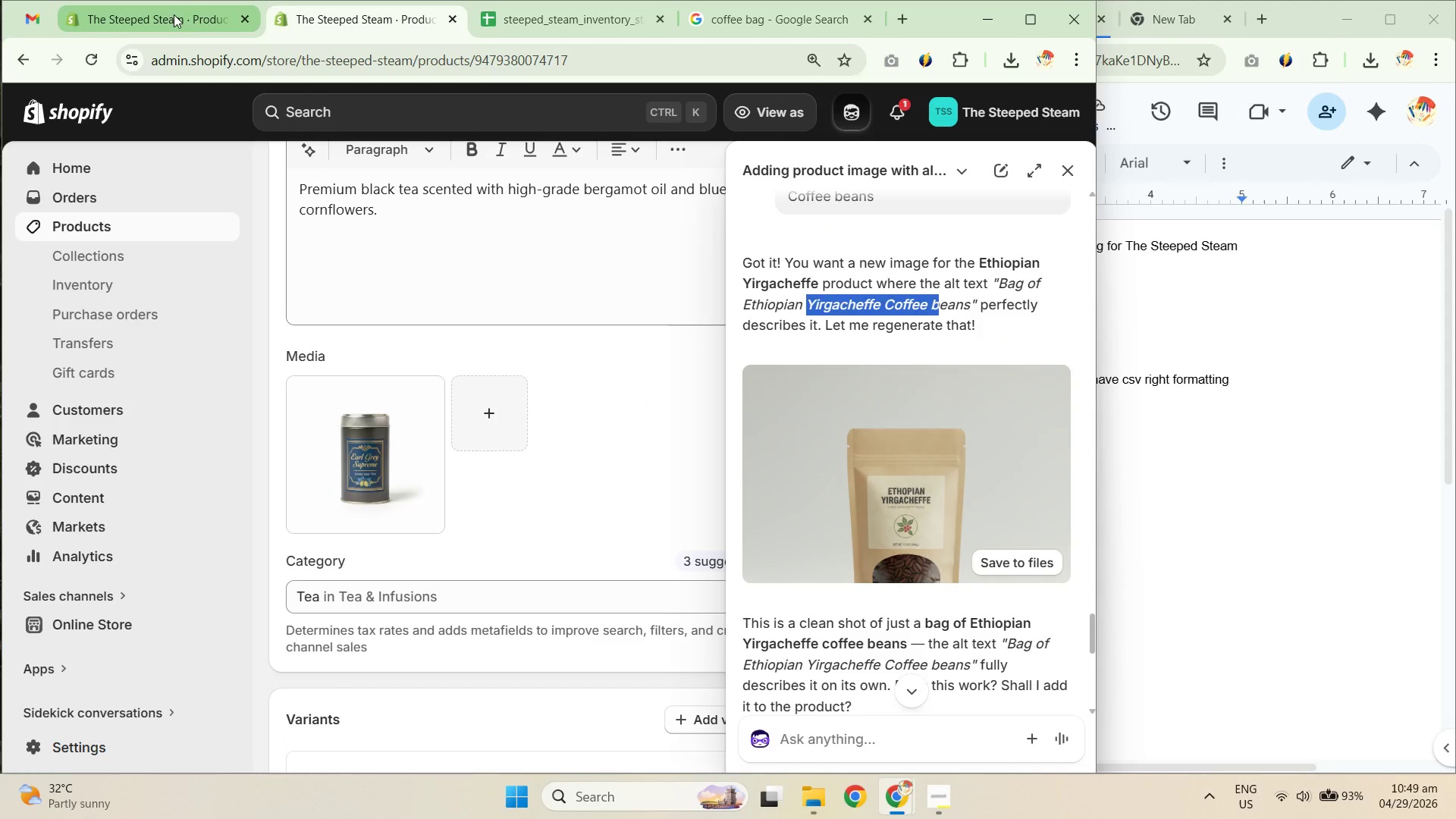 
left_click([559, 31])
 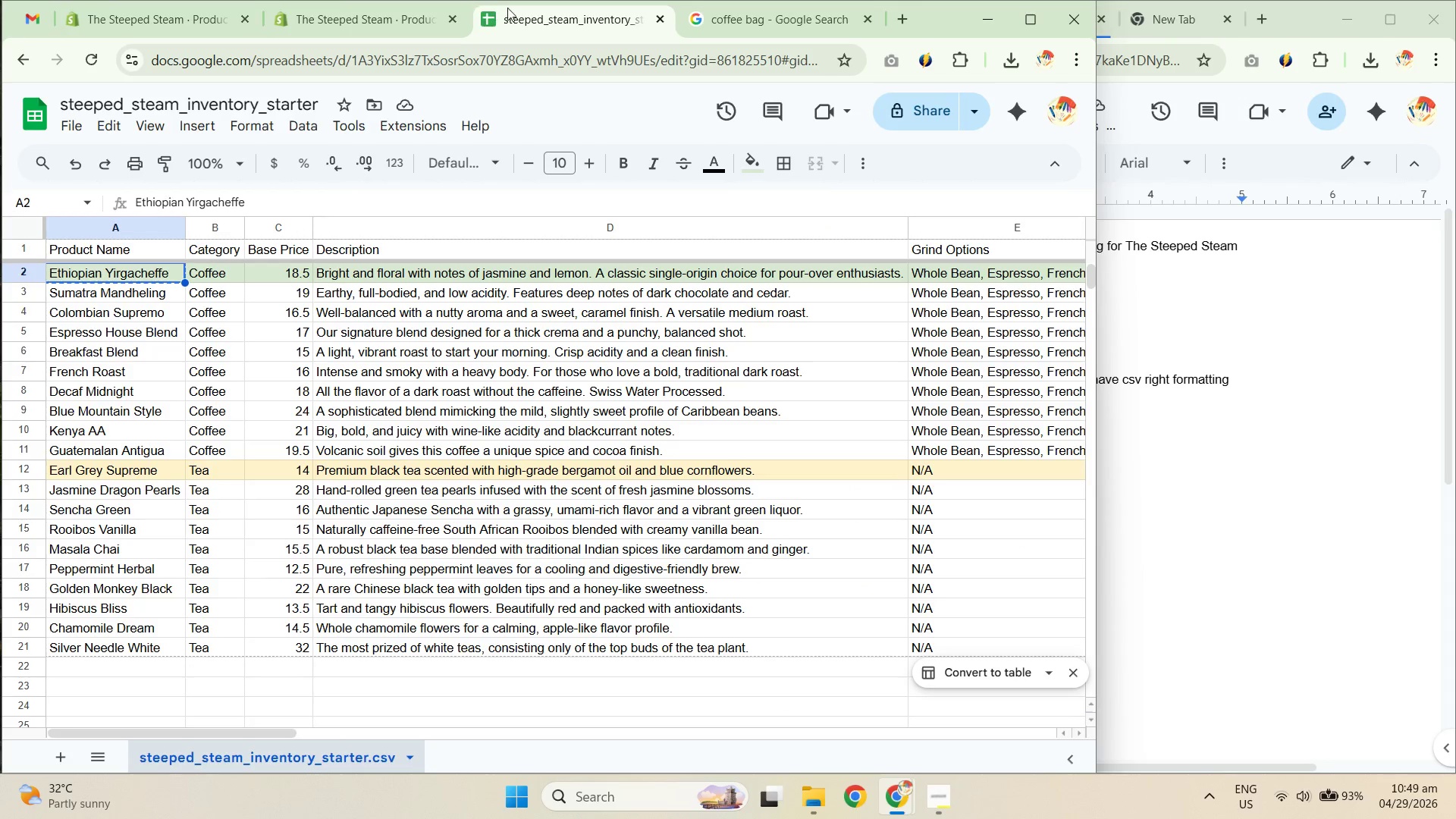 
left_click([379, 40])
 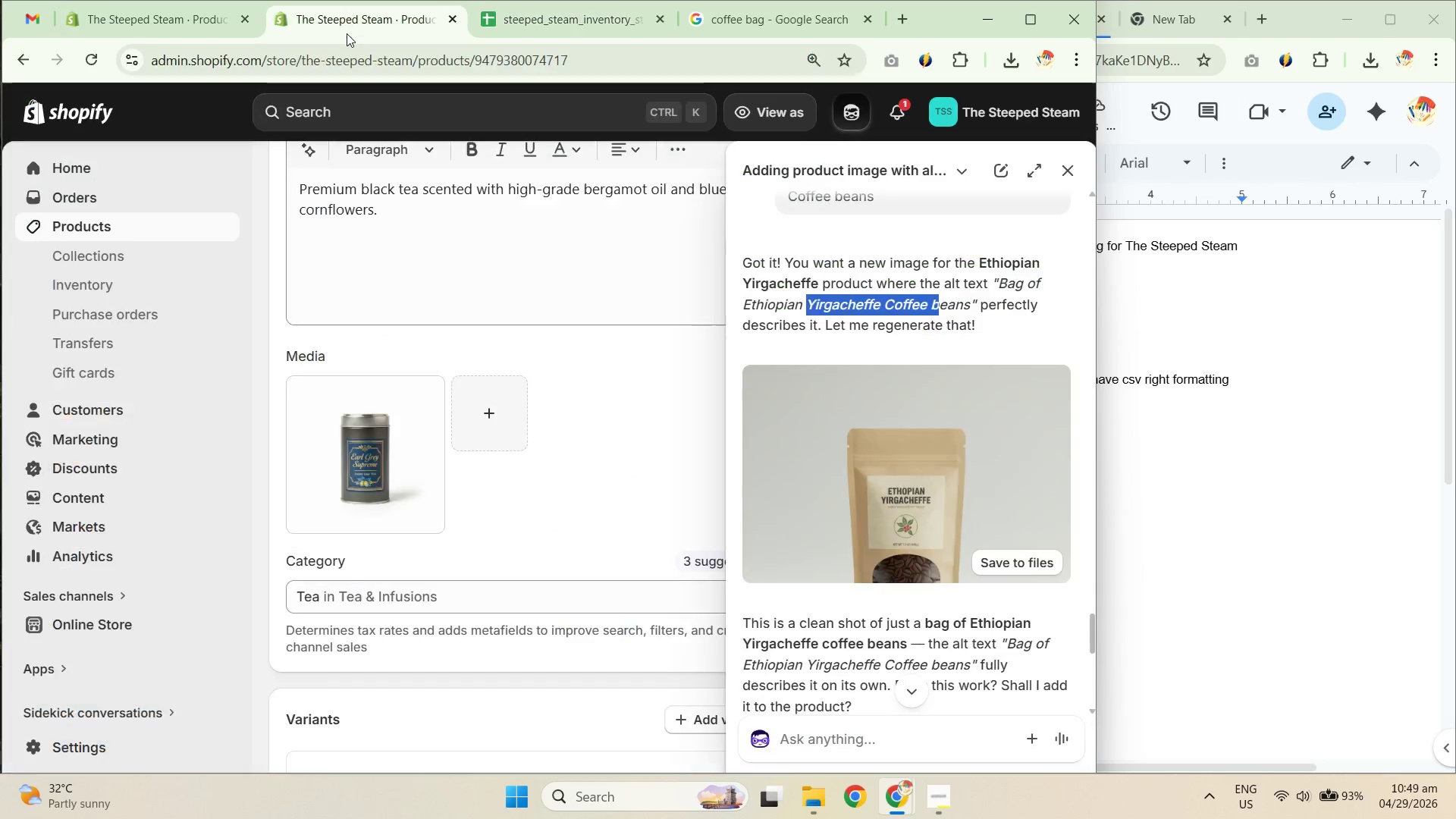 
double_click([190, 13])
 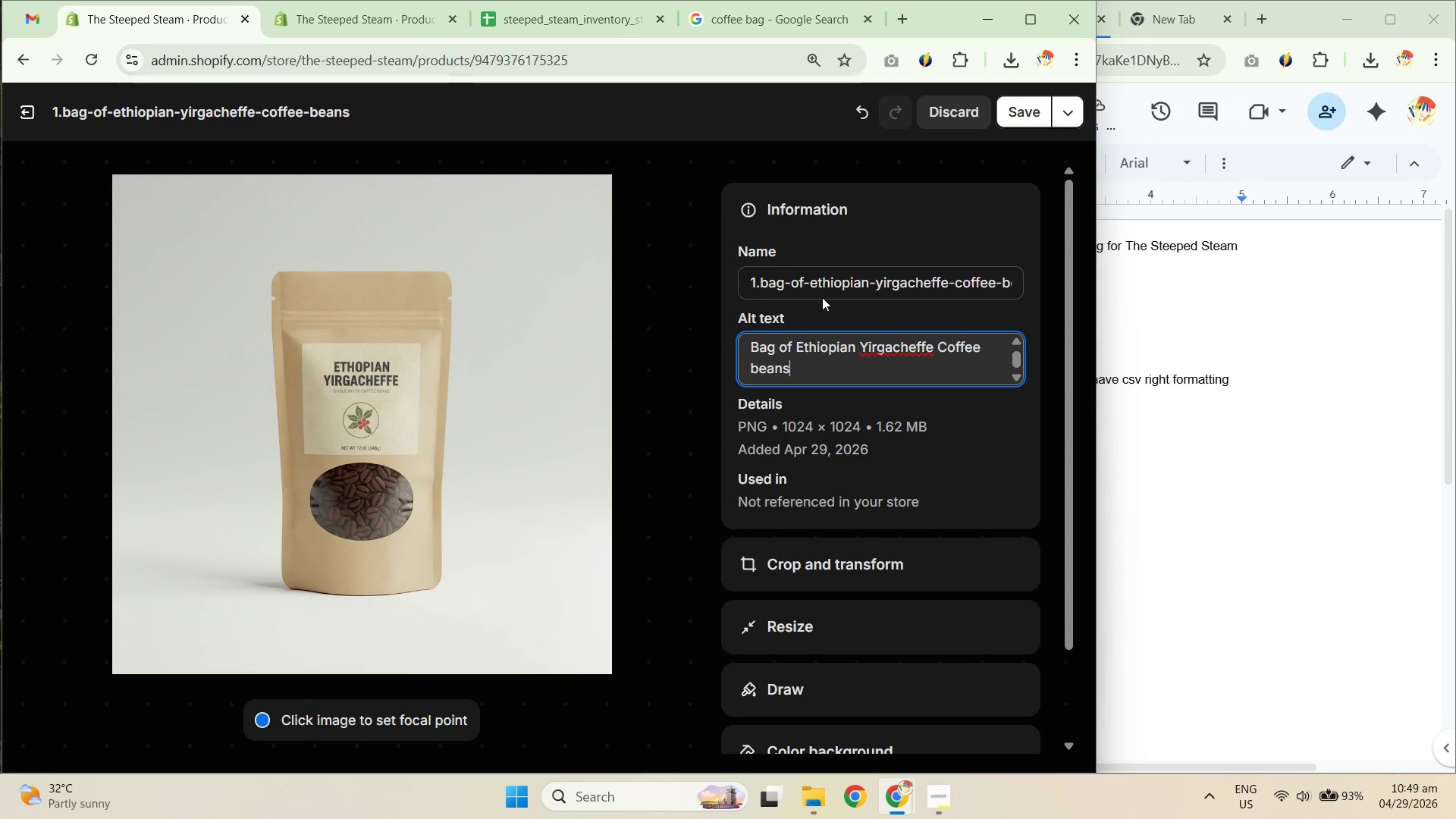 
left_click([849, 281])
 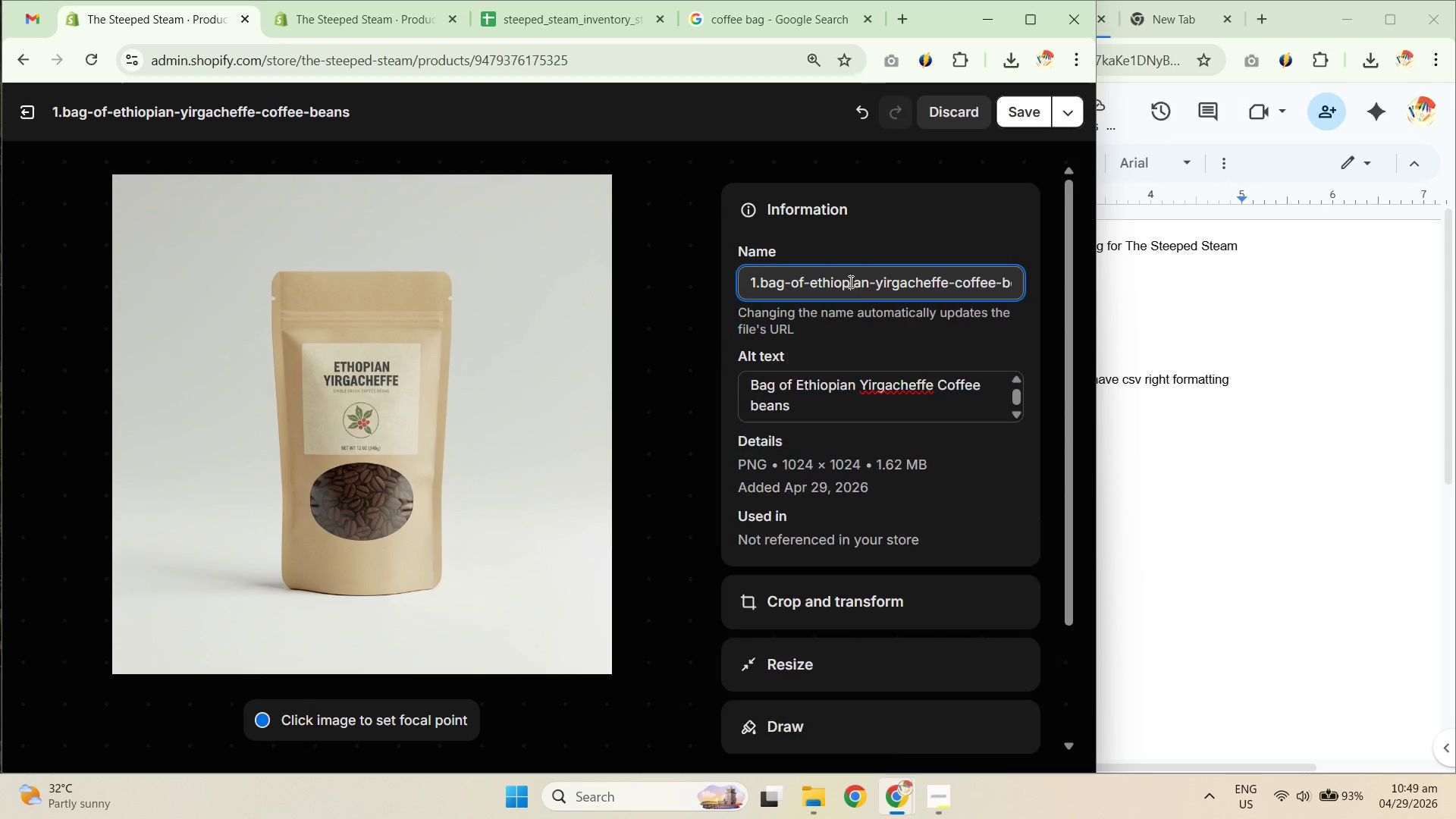 
key(Control+A)
 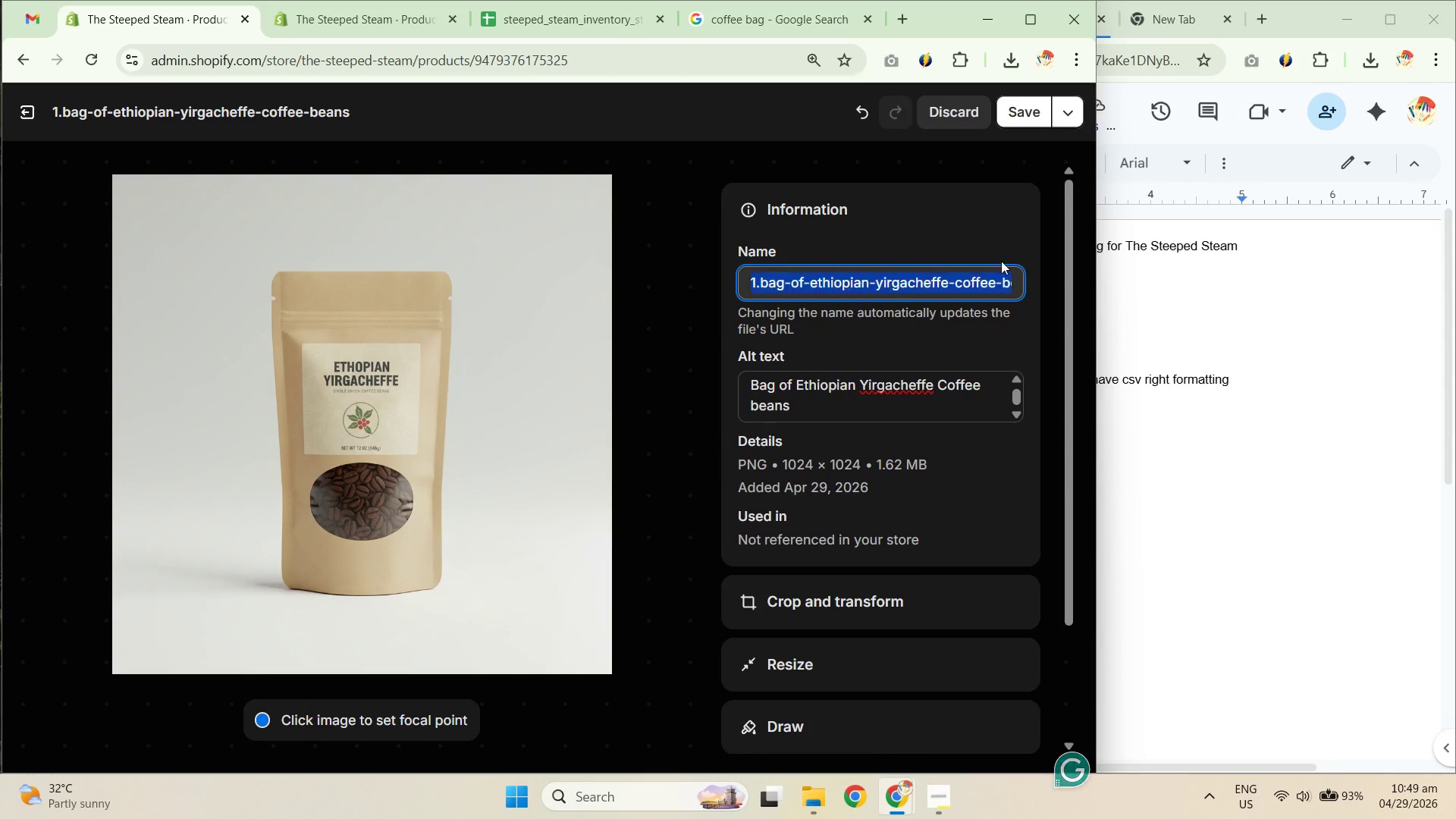 
key(Control+V)
 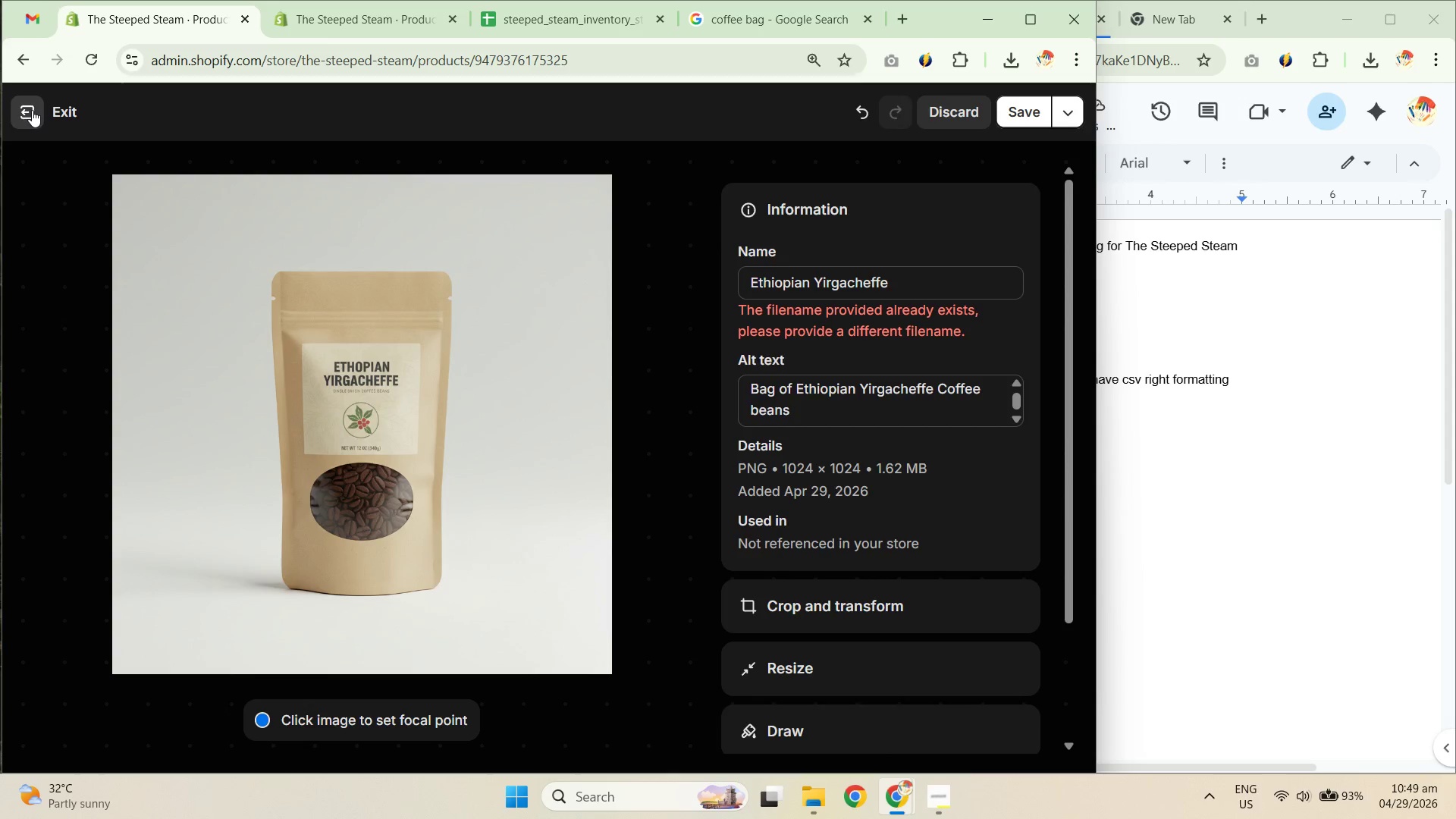 
wait(5.73)
 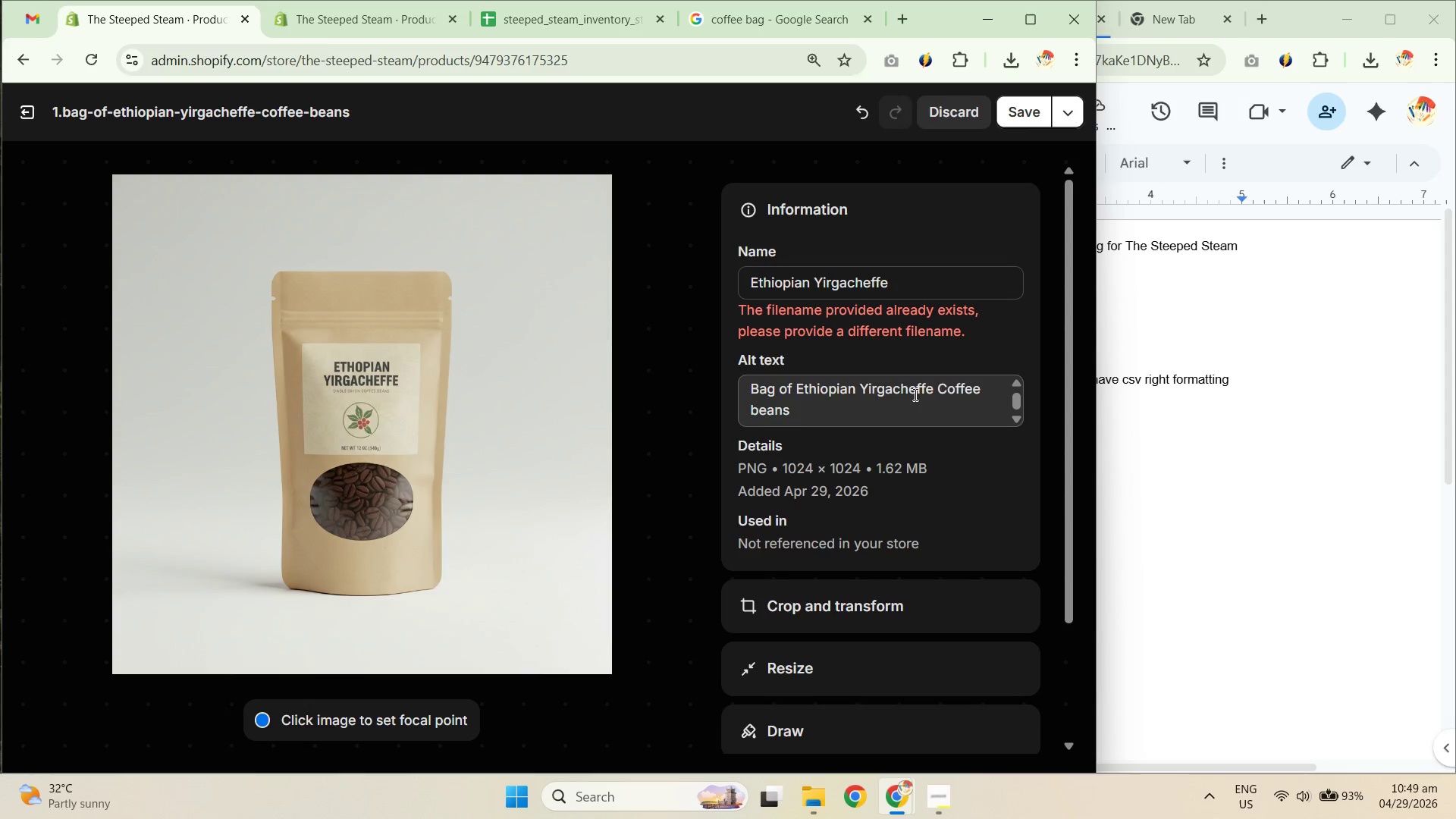 
left_click([24, 115])
 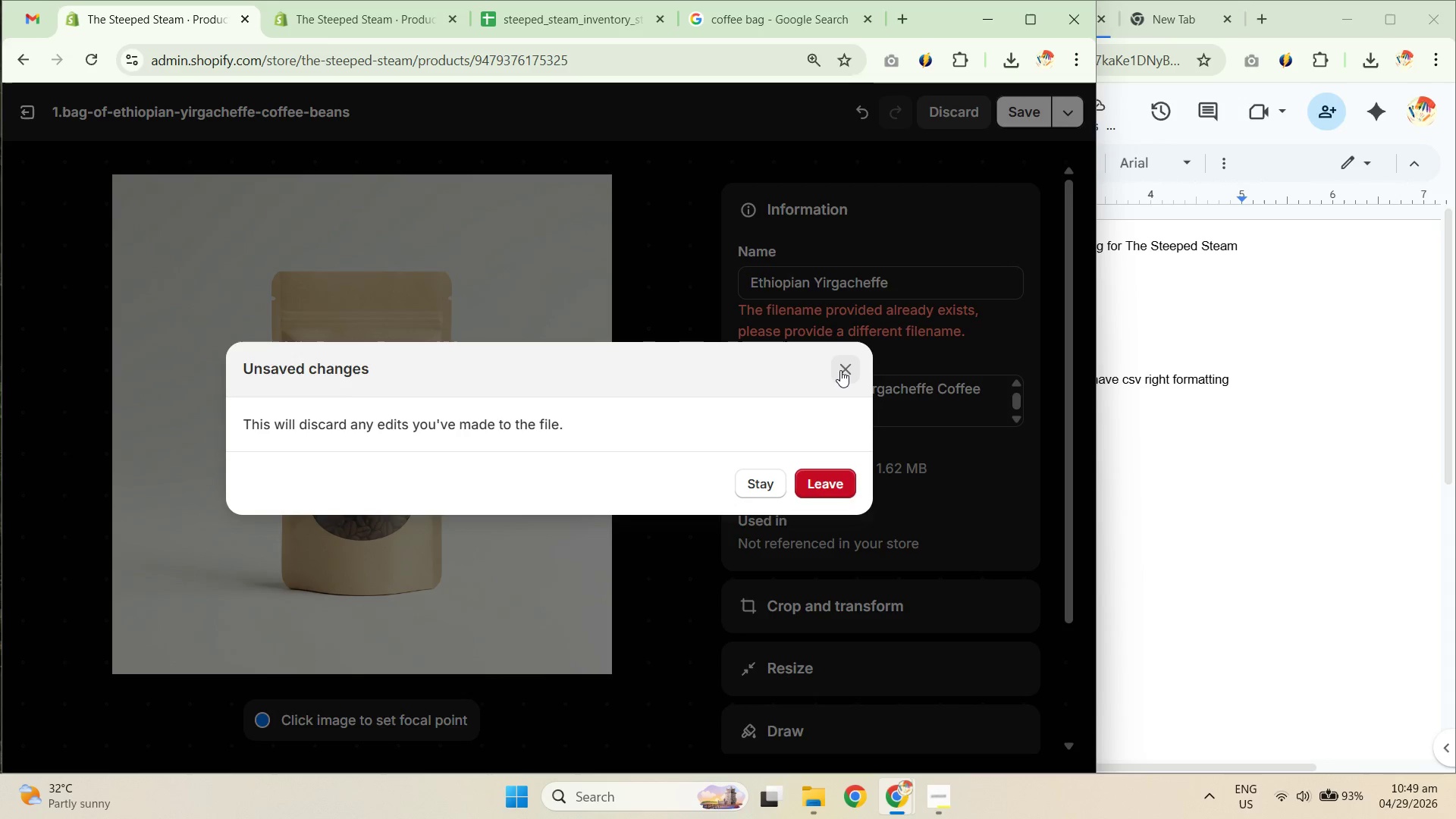 
left_click([840, 370])
 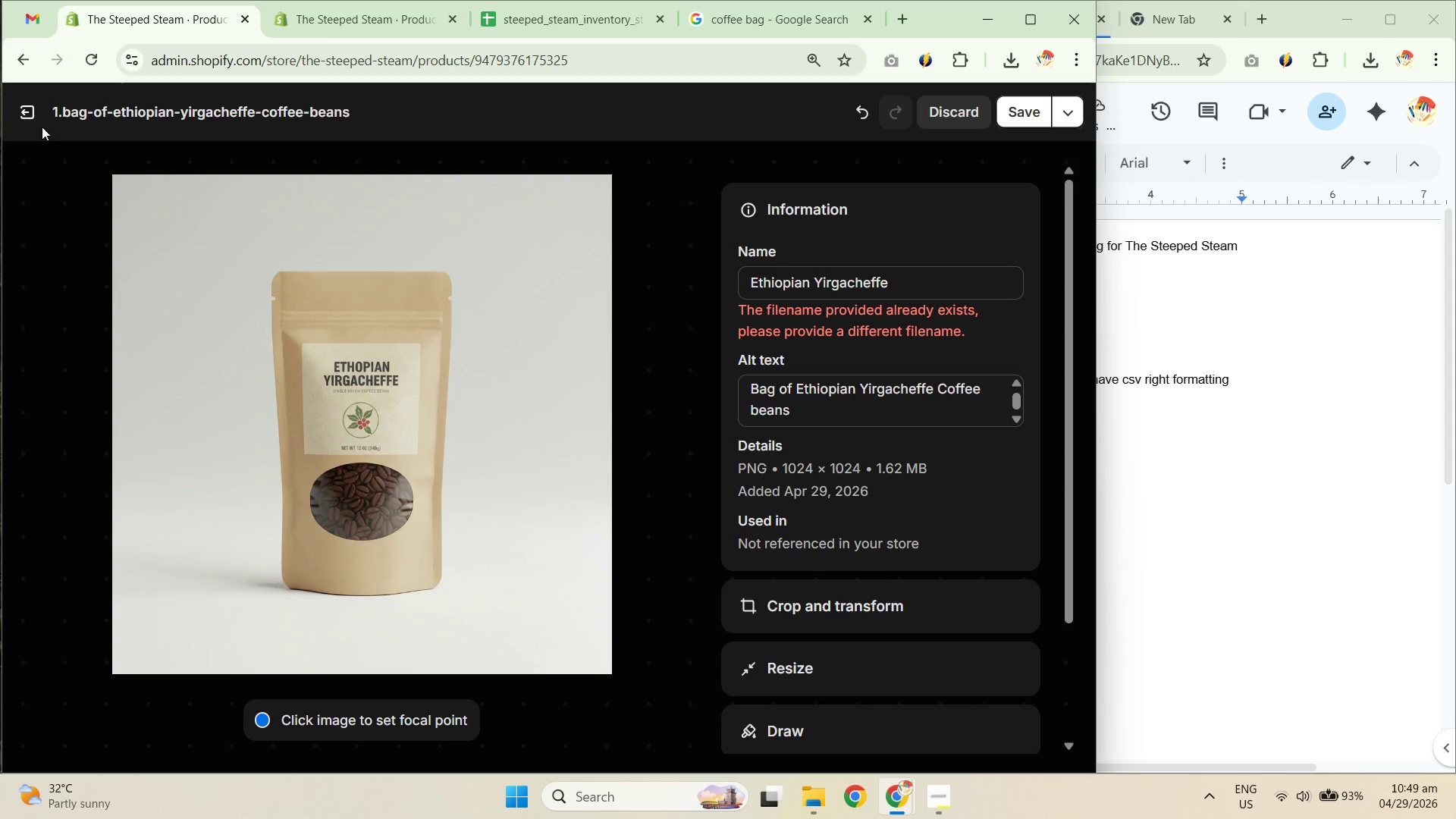 
left_click([22, 110])